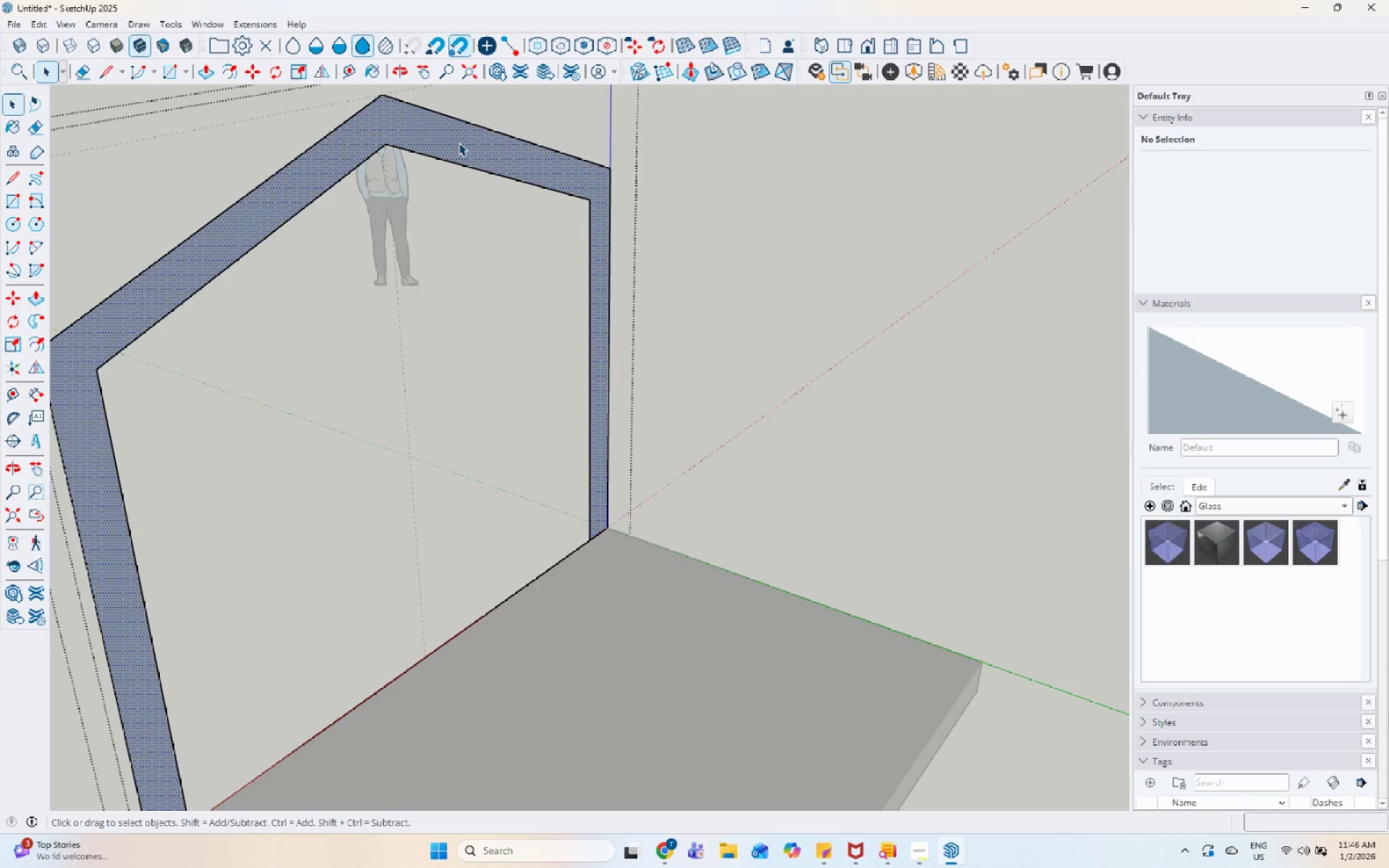 
key(P)
 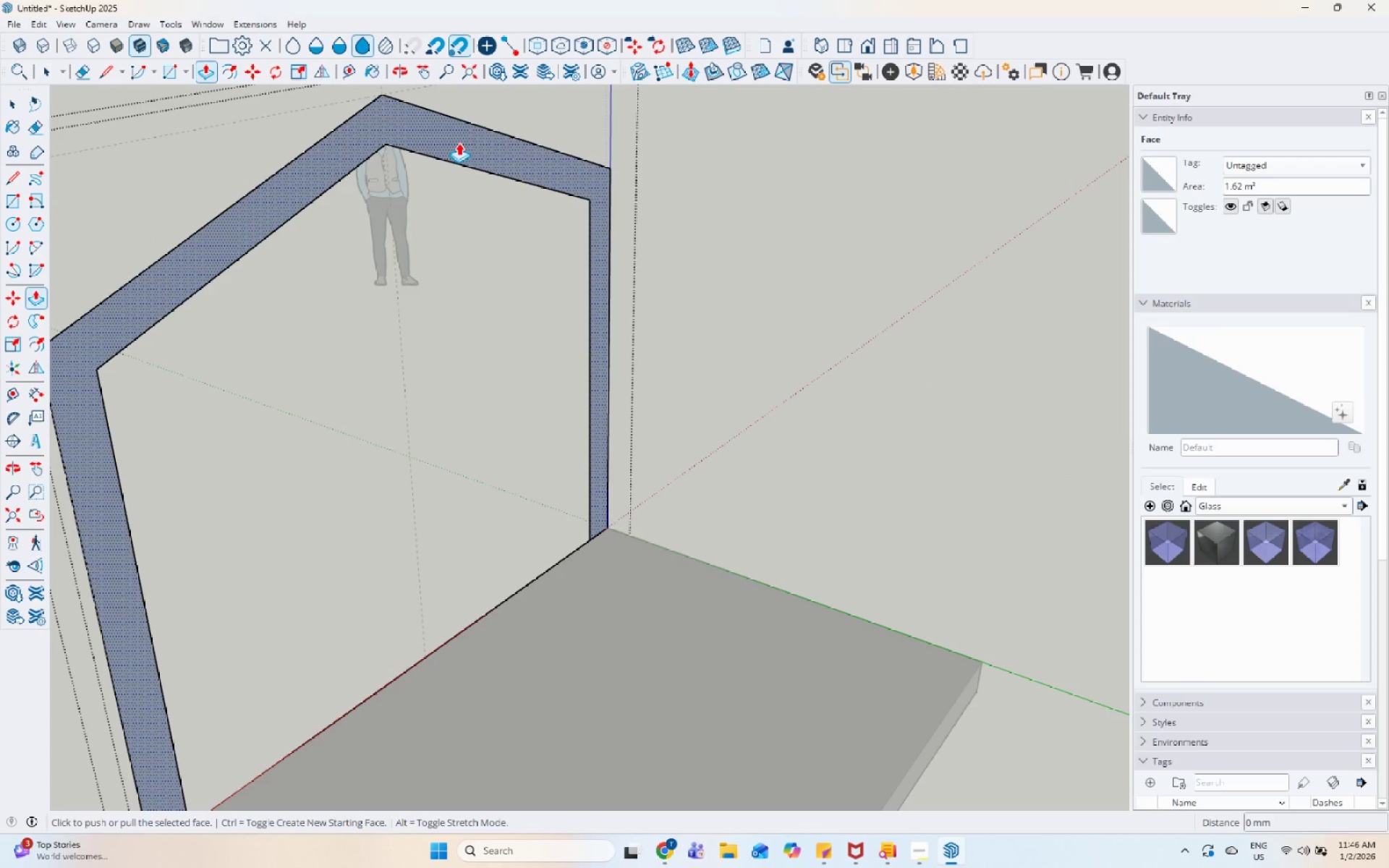 
left_click([459, 142])
 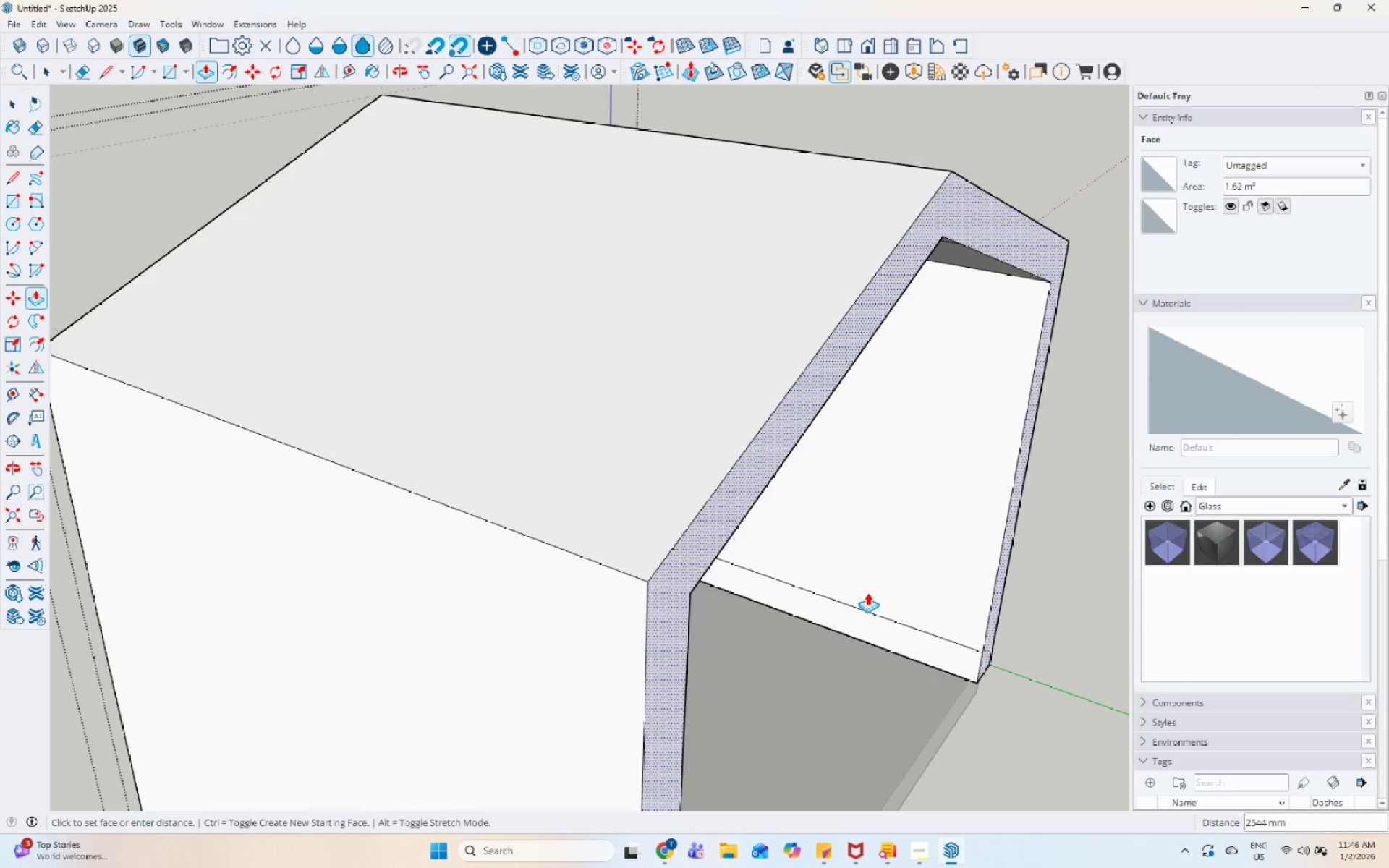 
scroll: coordinate [629, 390], scroll_direction: down, amount: 12.0
 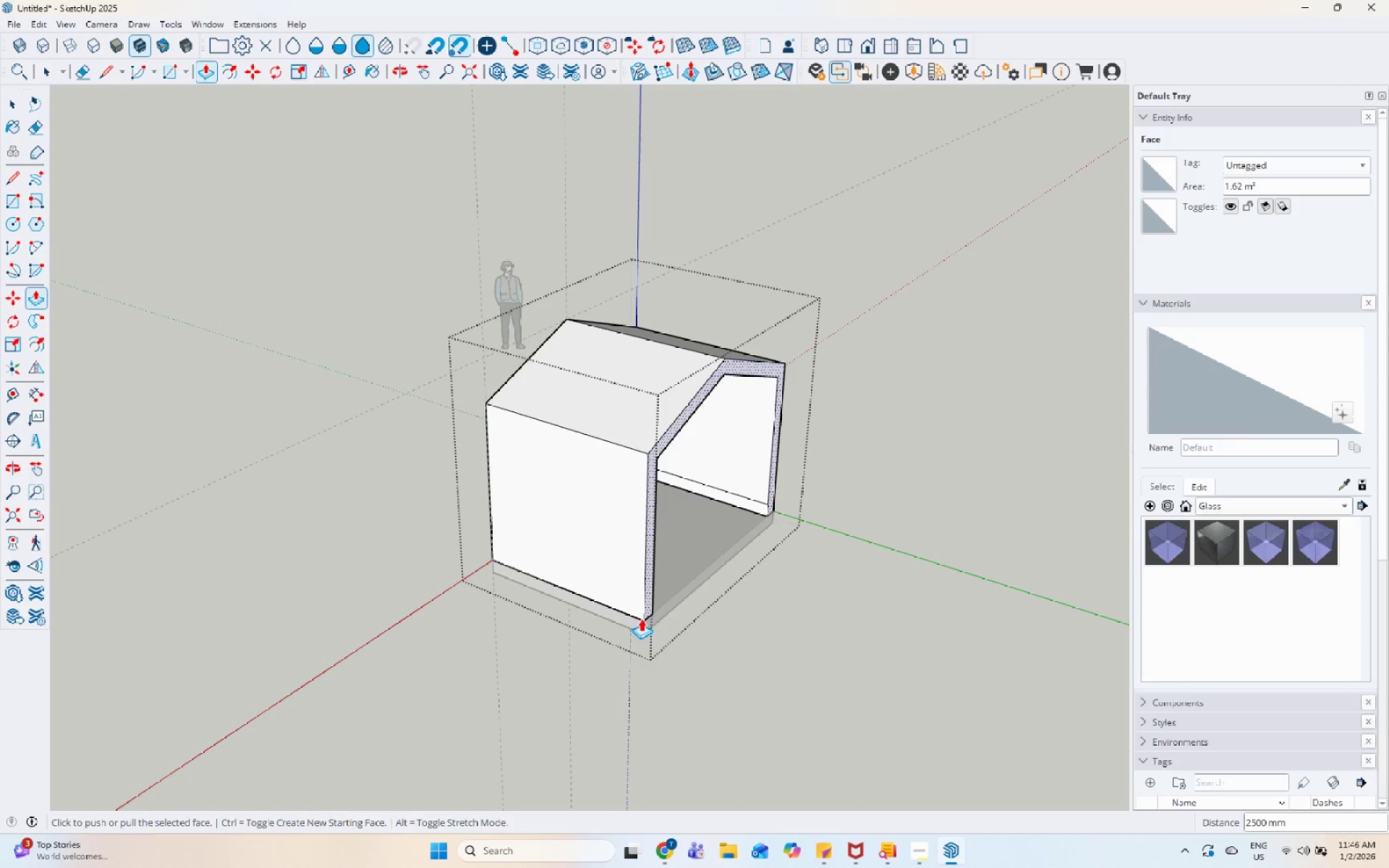 
key(Space)
 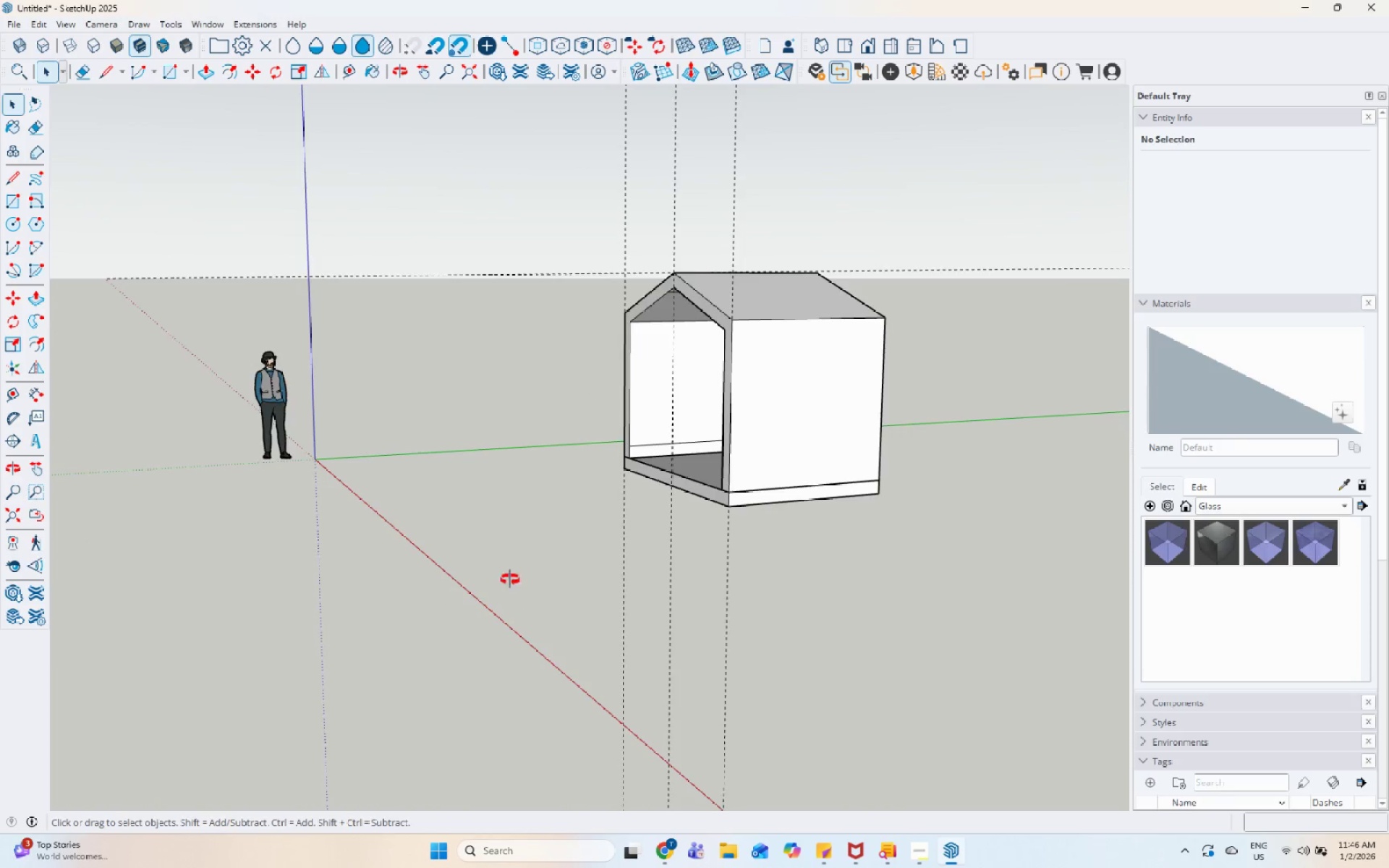 
scroll: coordinate [864, 310], scroll_direction: up, amount: 6.0
 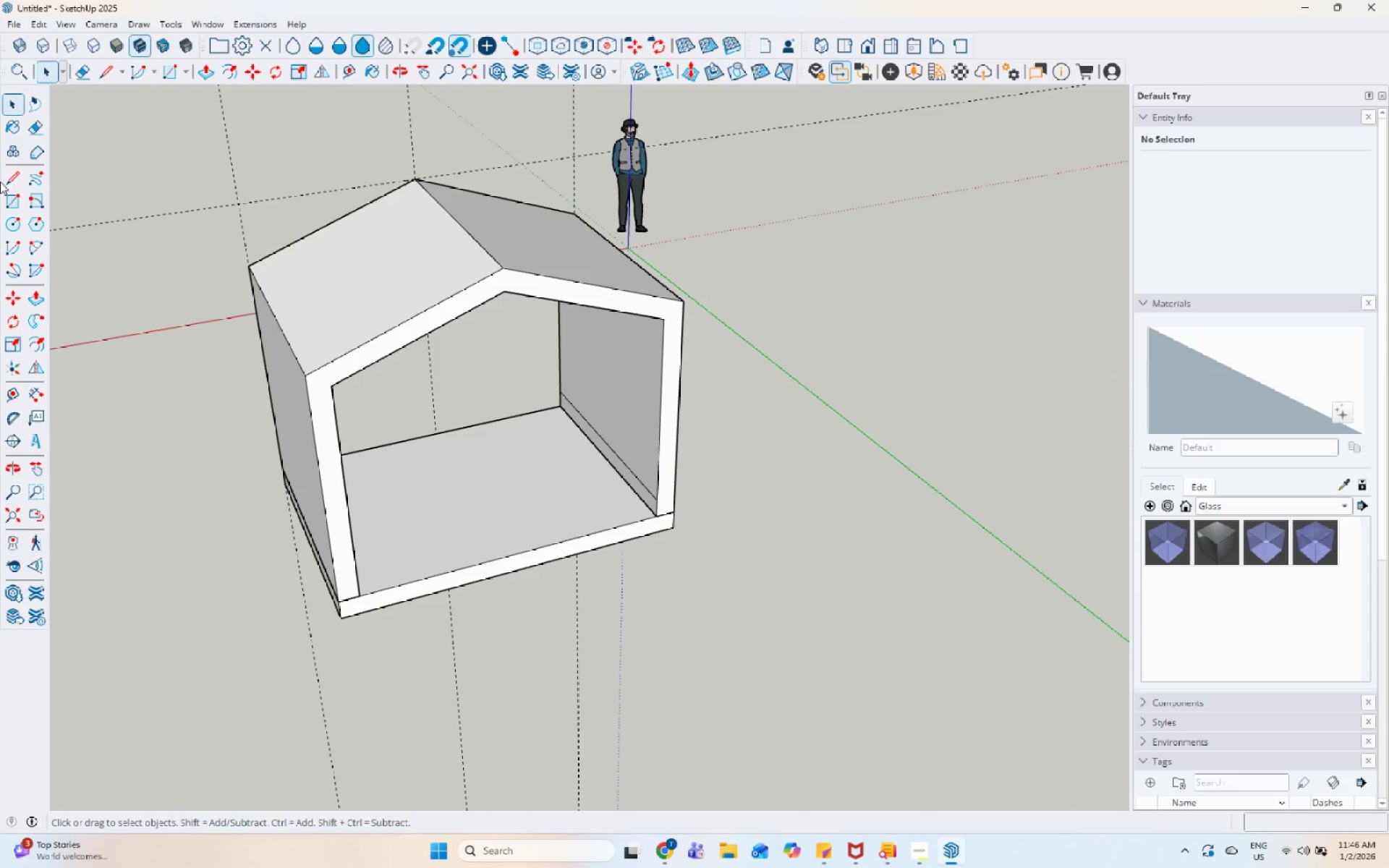 
left_click([4, 179])
 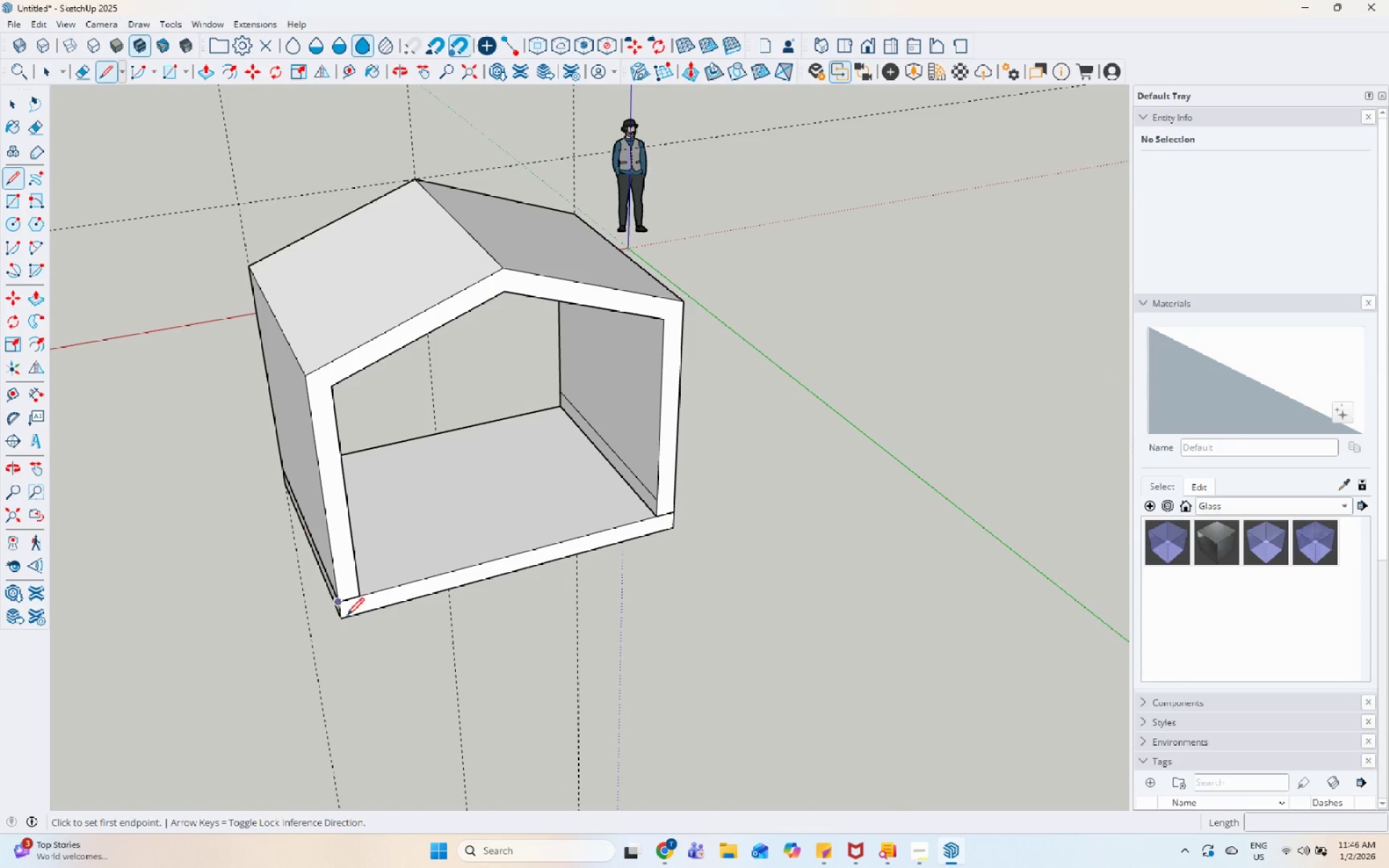 
scroll: coordinate [349, 624], scroll_direction: up, amount: 4.0
 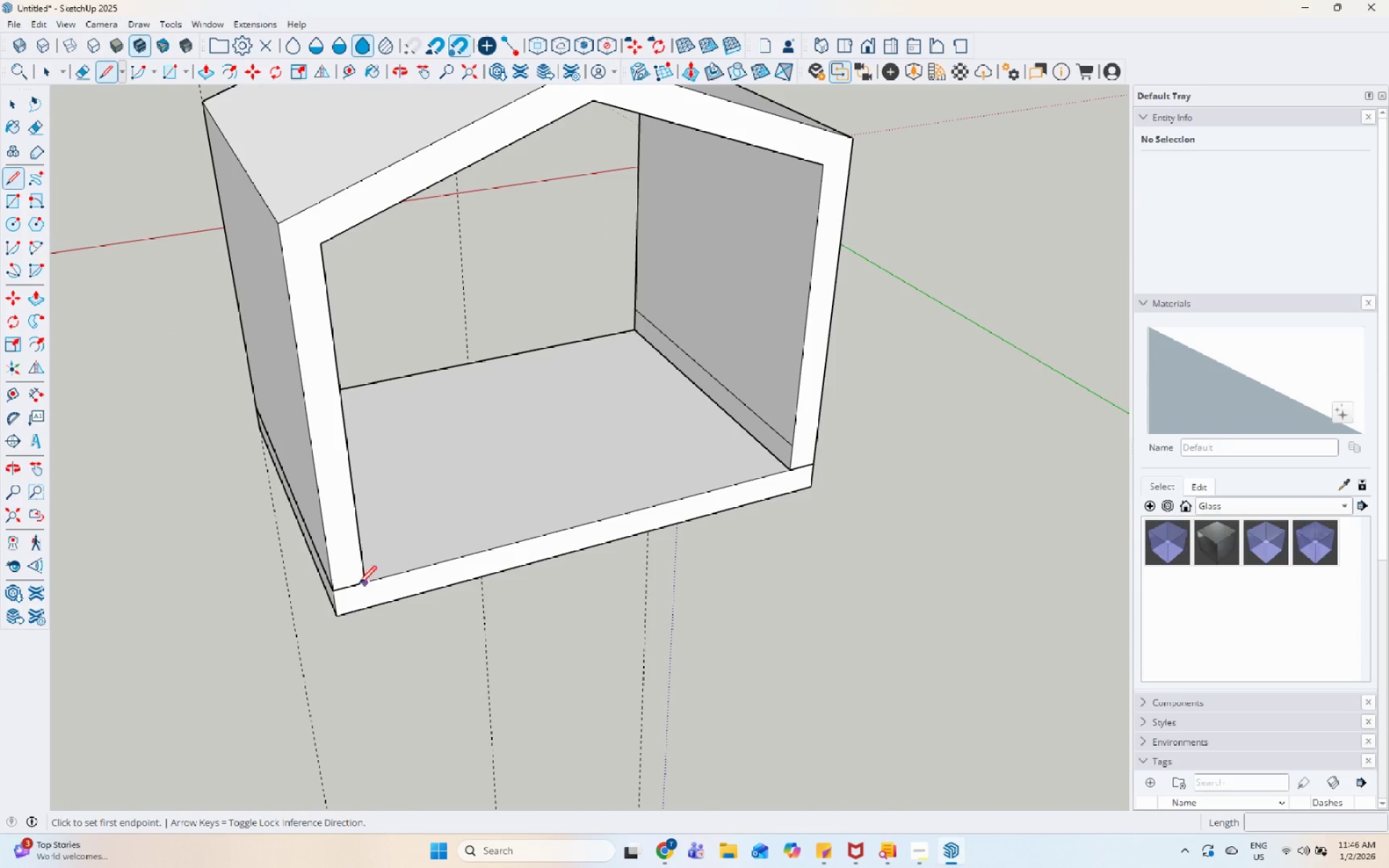 
left_click([361, 586])
 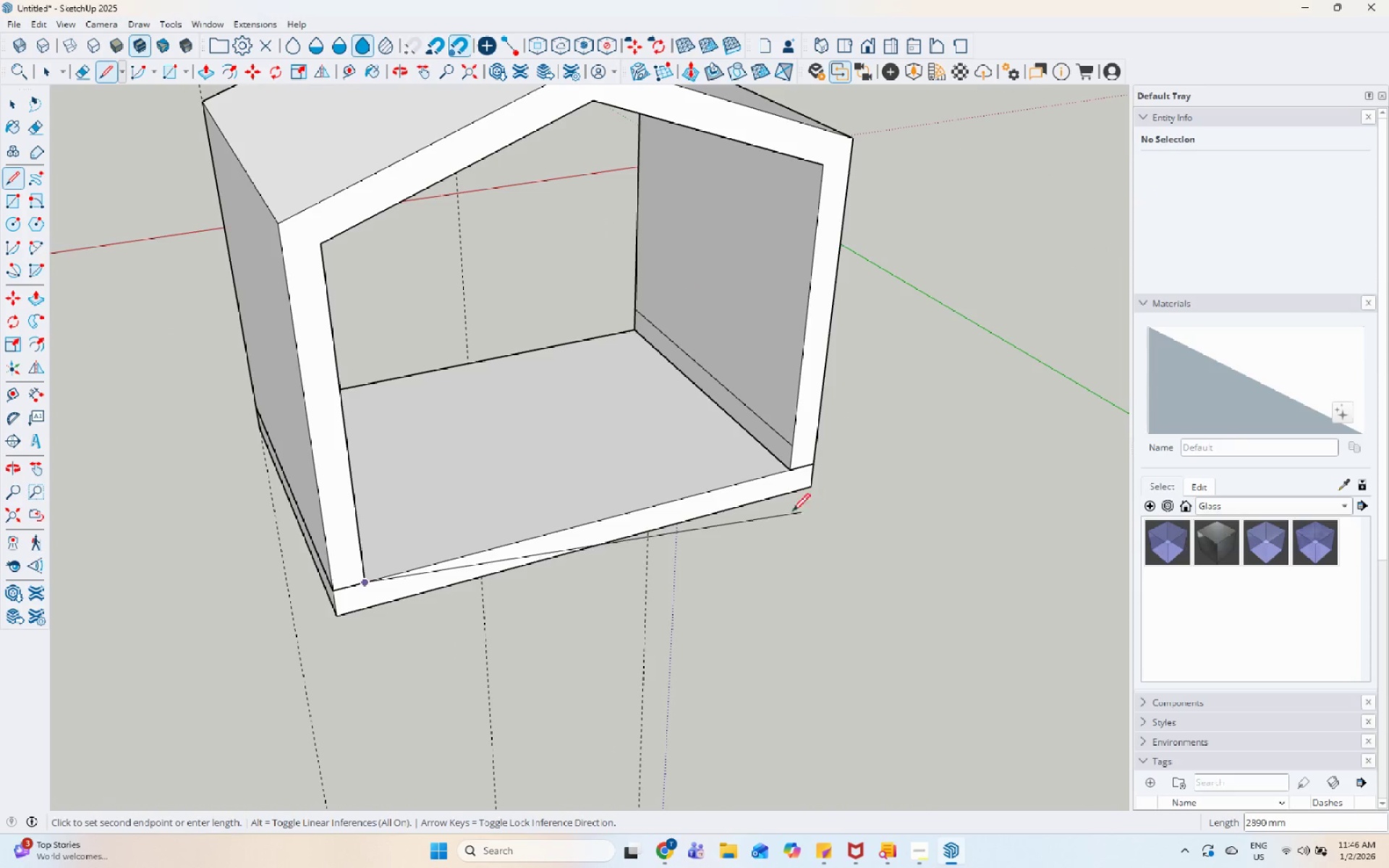 
key(Space)
 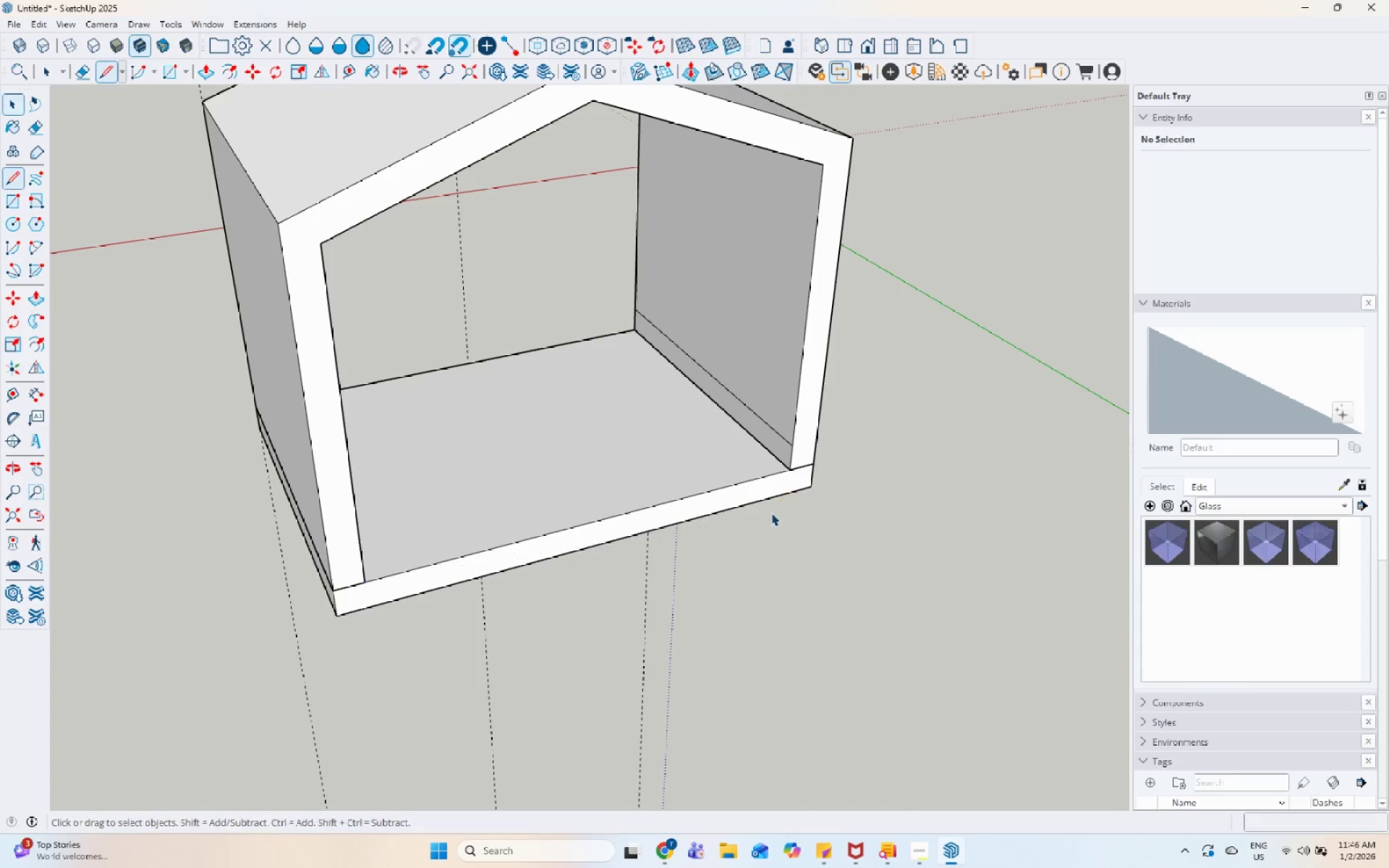 
scroll: coordinate [755, 539], scroll_direction: down, amount: 5.0
 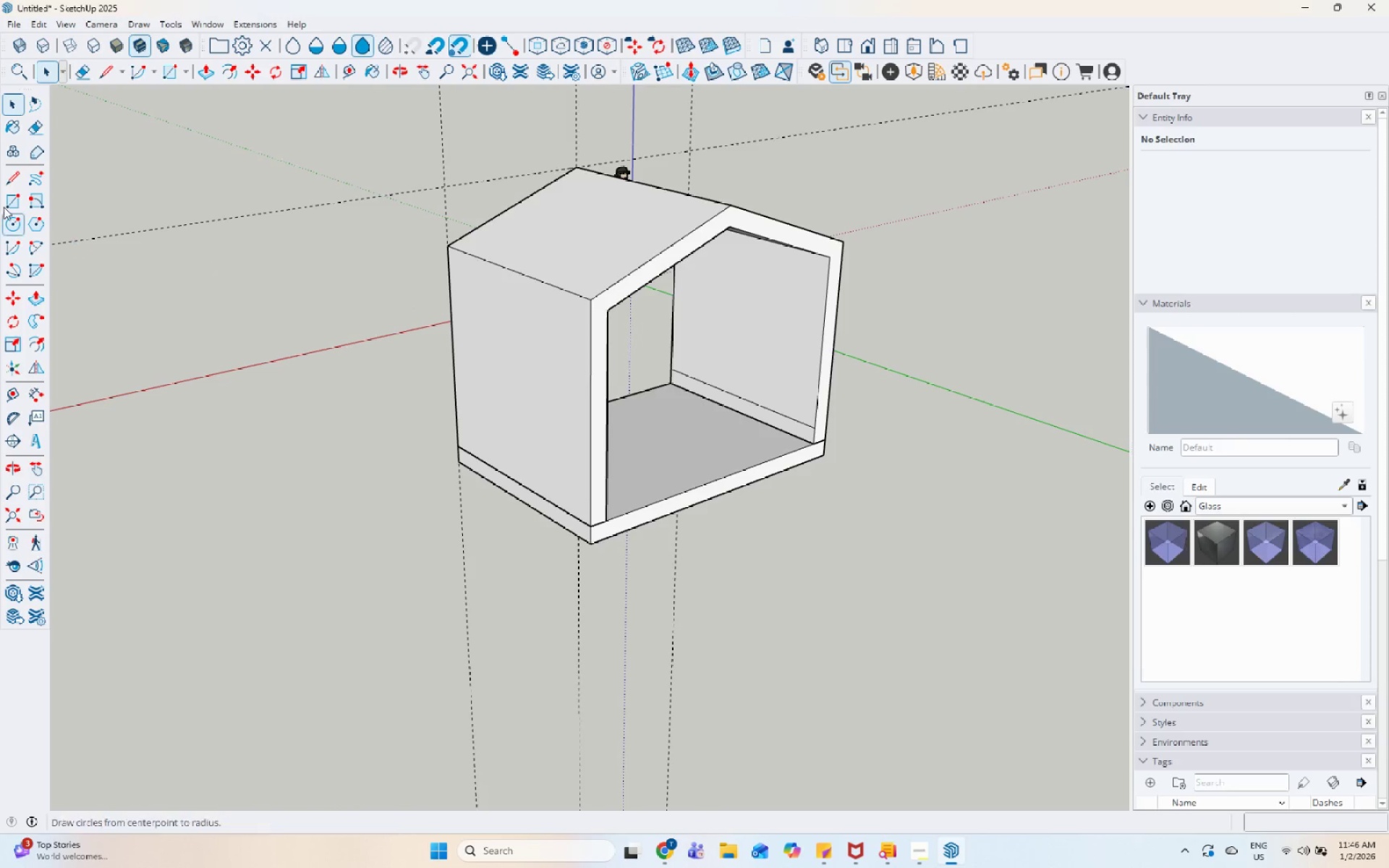 
left_click([8, 179])
 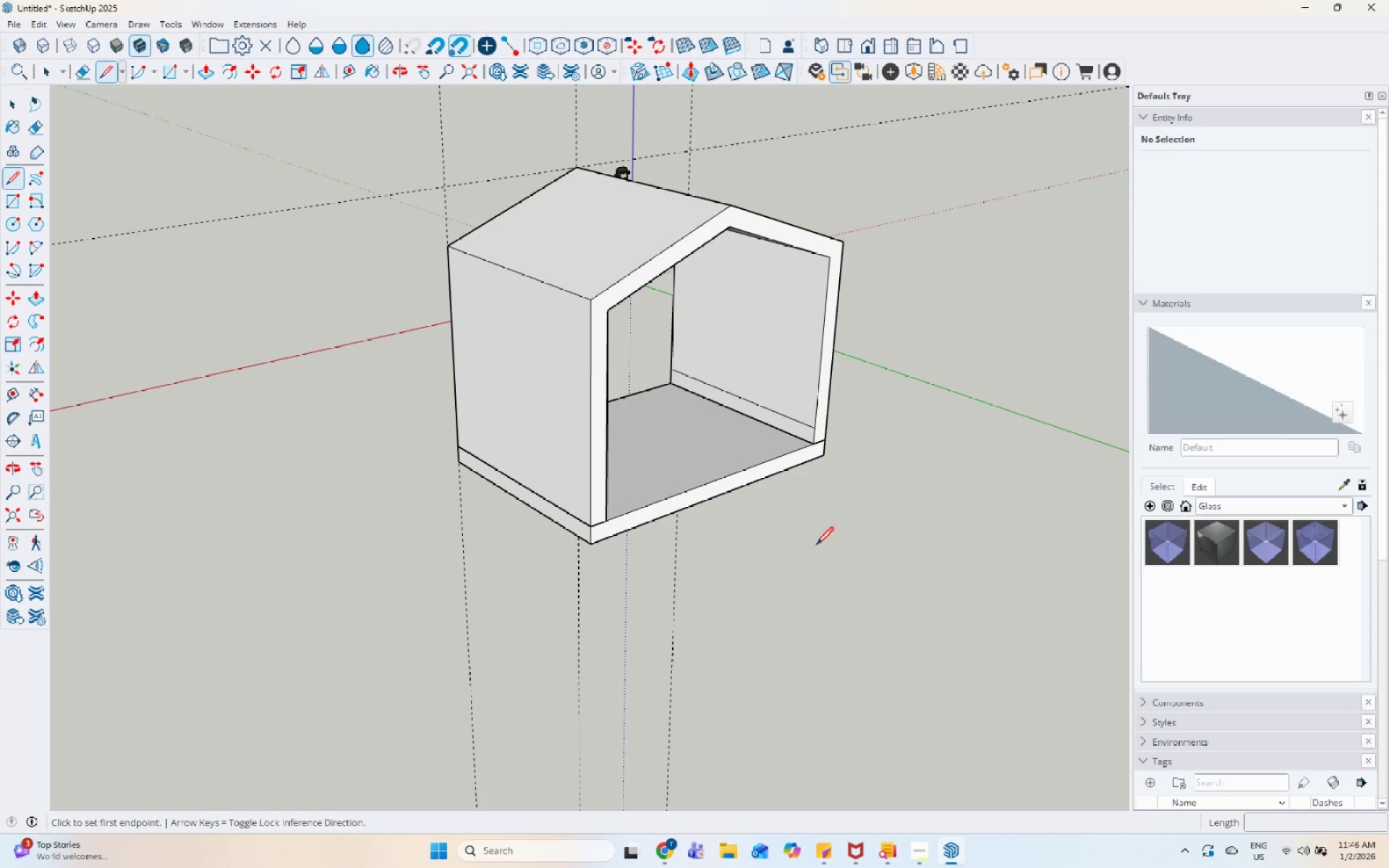 
scroll: coordinate [742, 537], scroll_direction: up, amount: 5.0
 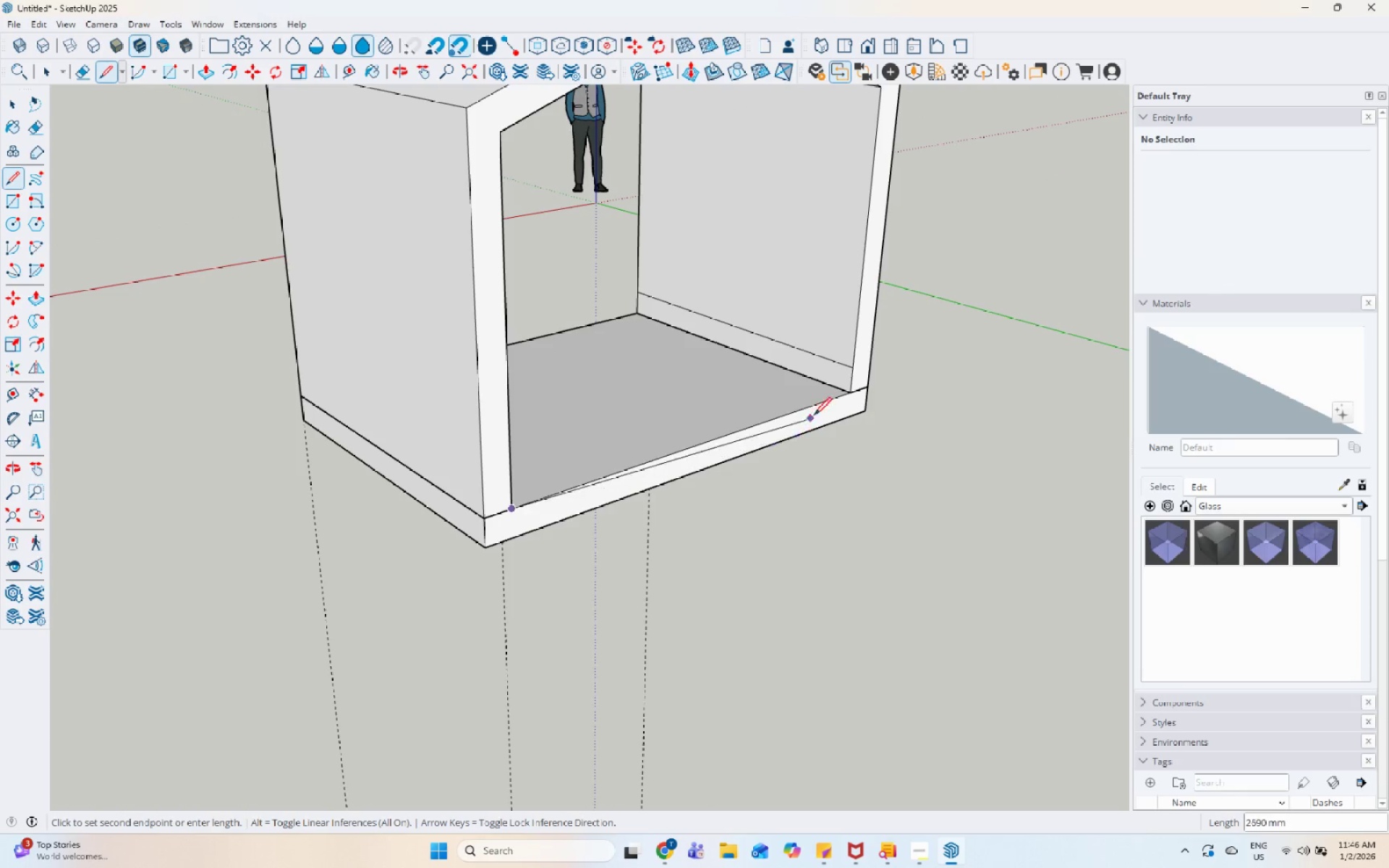 
left_click([853, 396])
 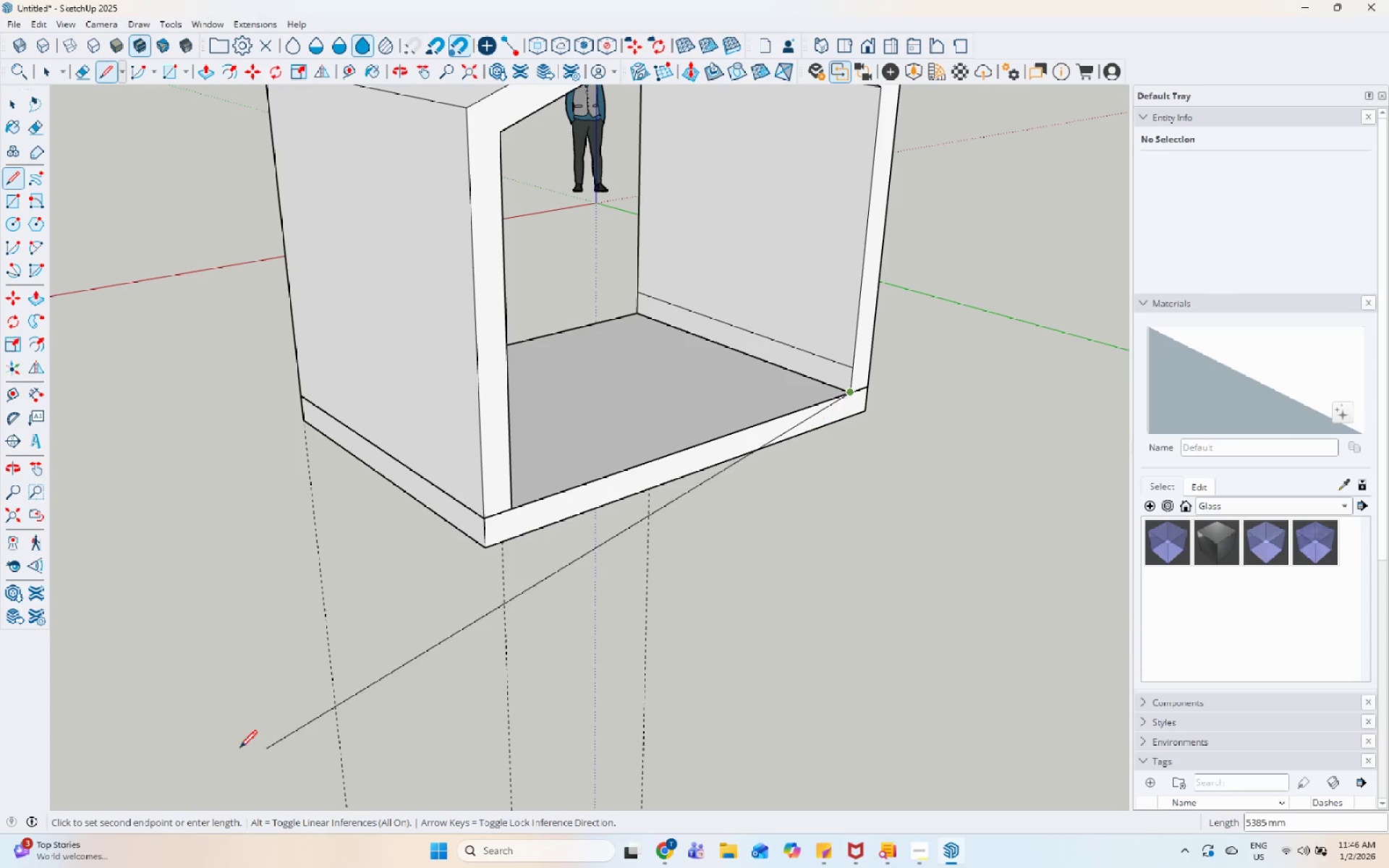 
scroll: coordinate [242, 728], scroll_direction: down, amount: 5.0
 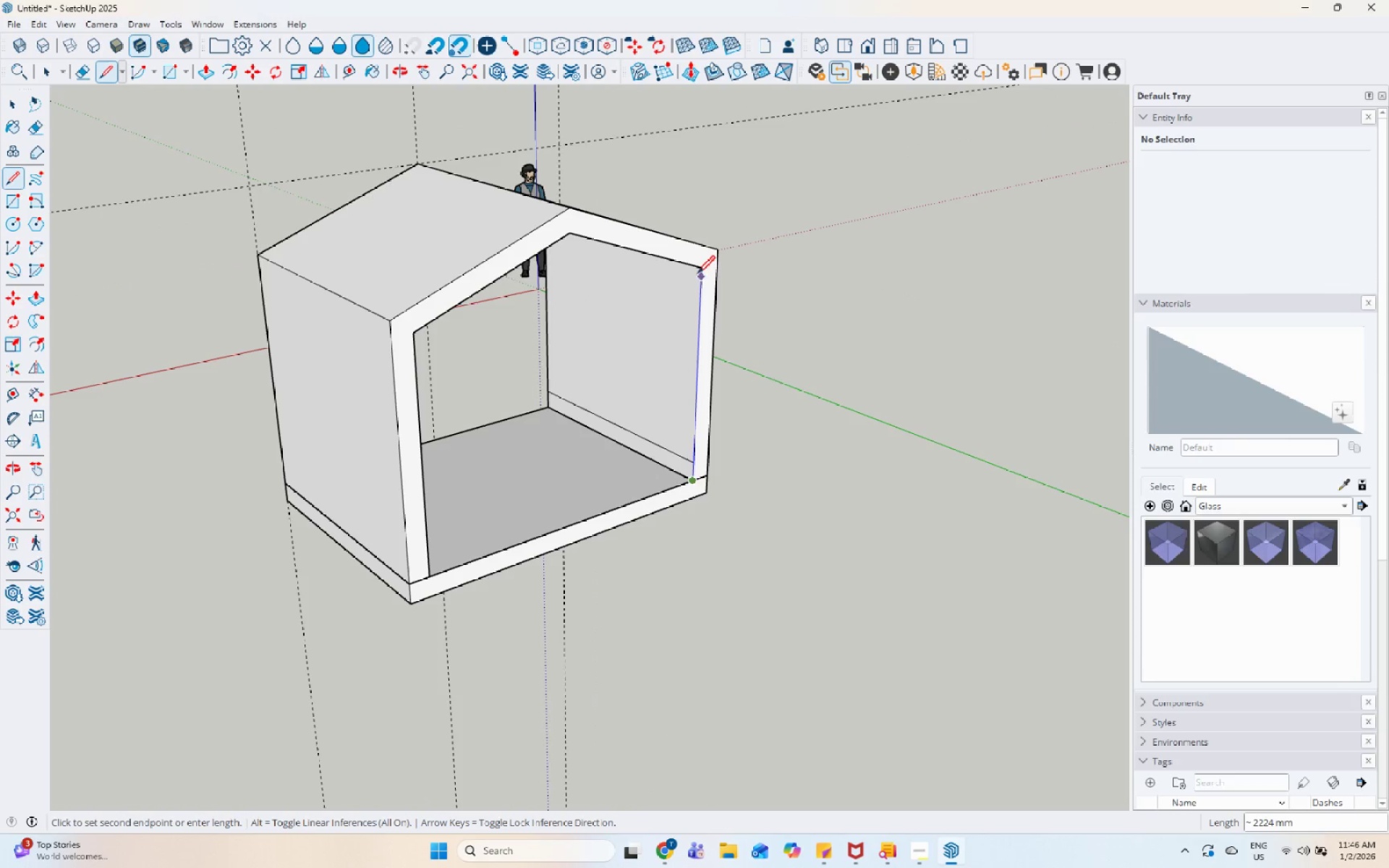 
left_click([700, 273])
 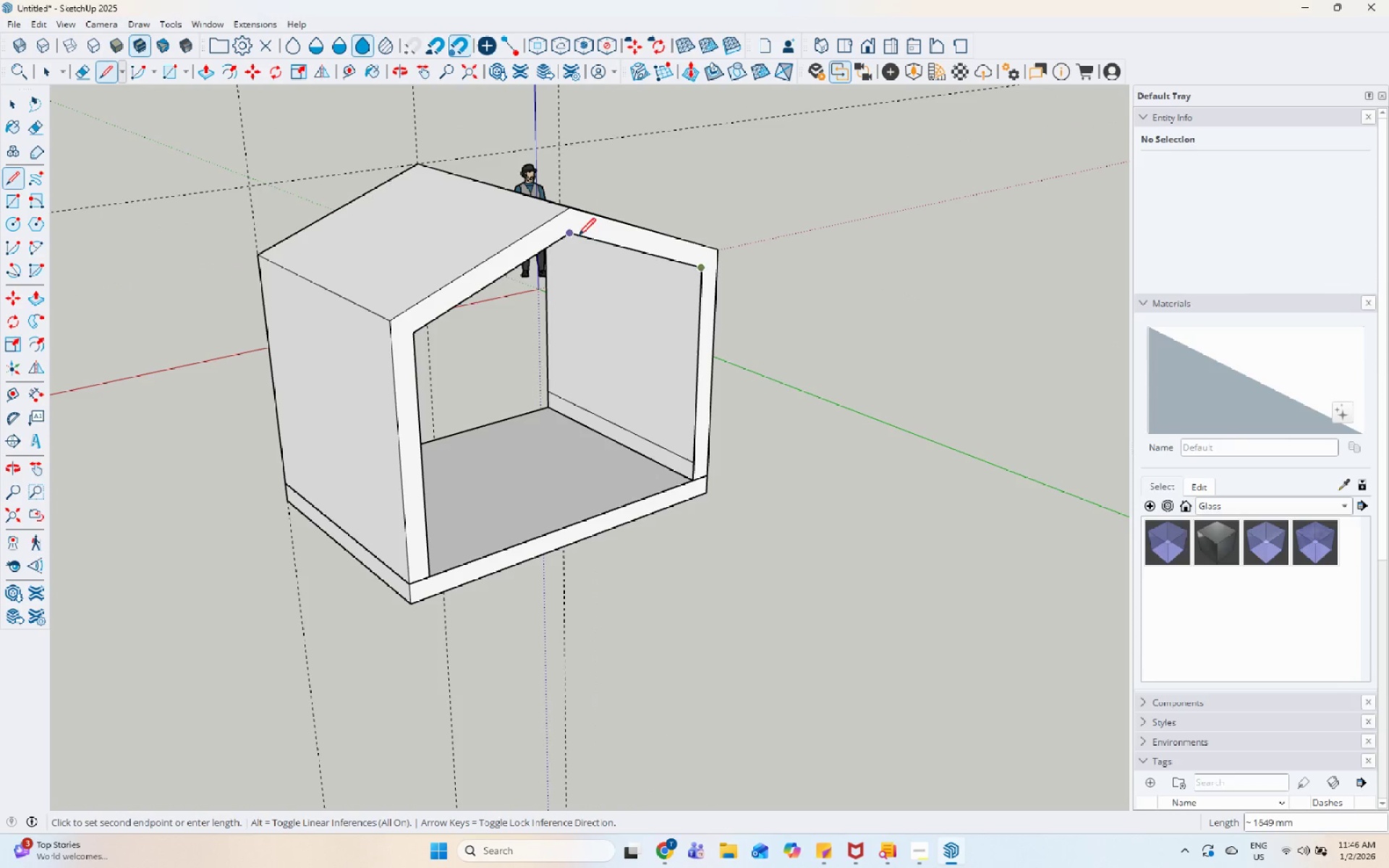 
left_click([577, 235])
 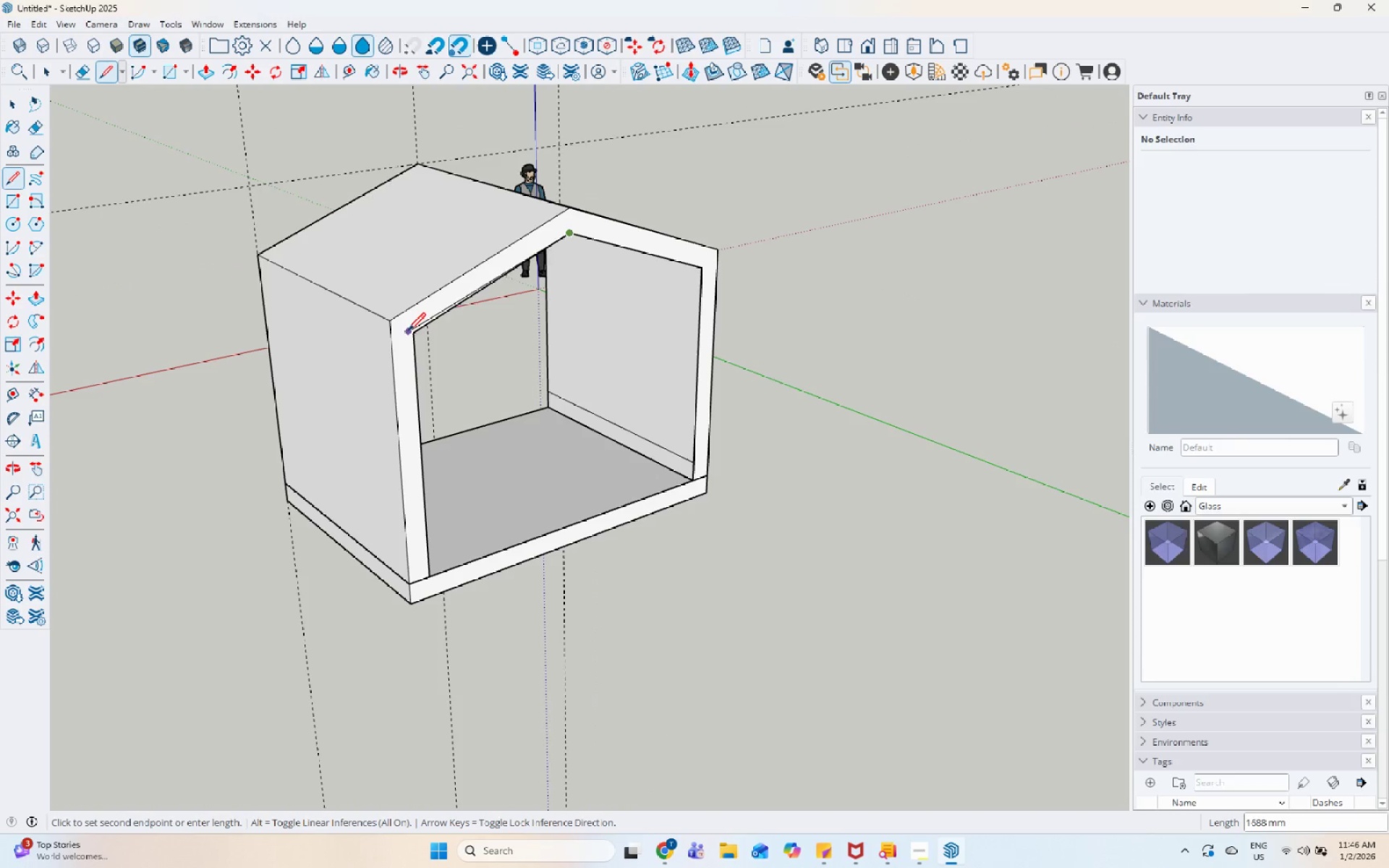 
left_click([412, 336])
 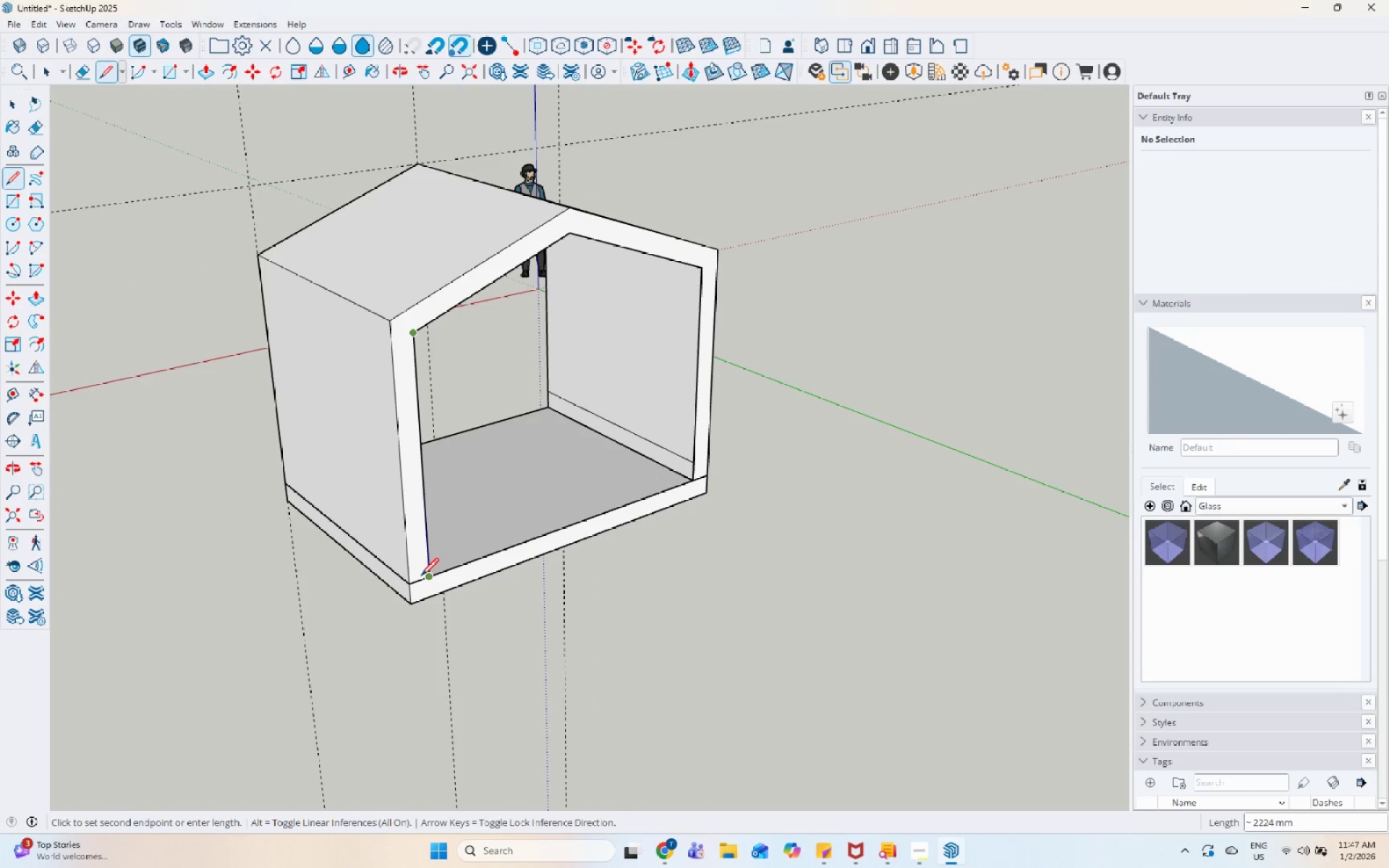 
left_click([422, 578])
 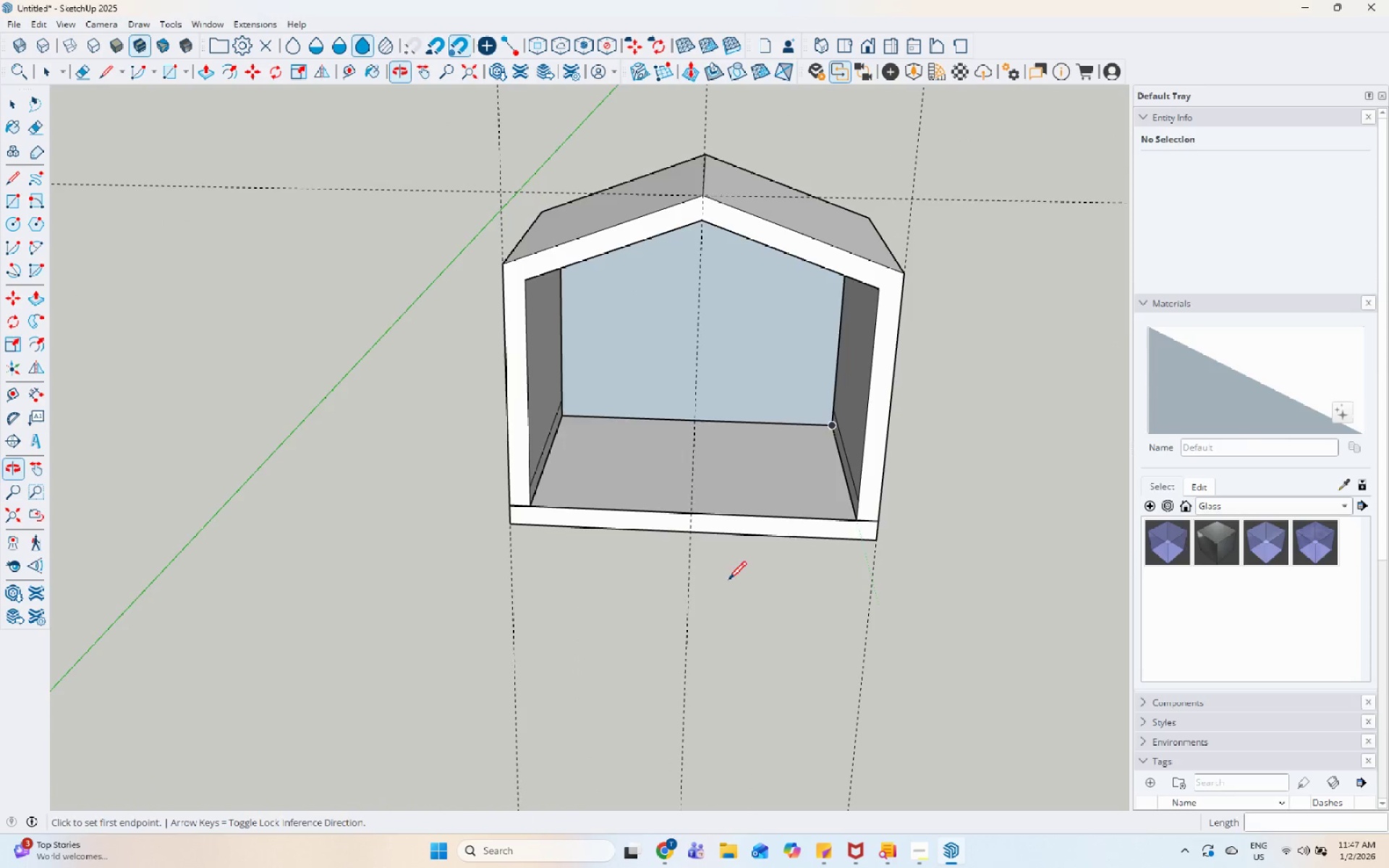 
key(Space)
 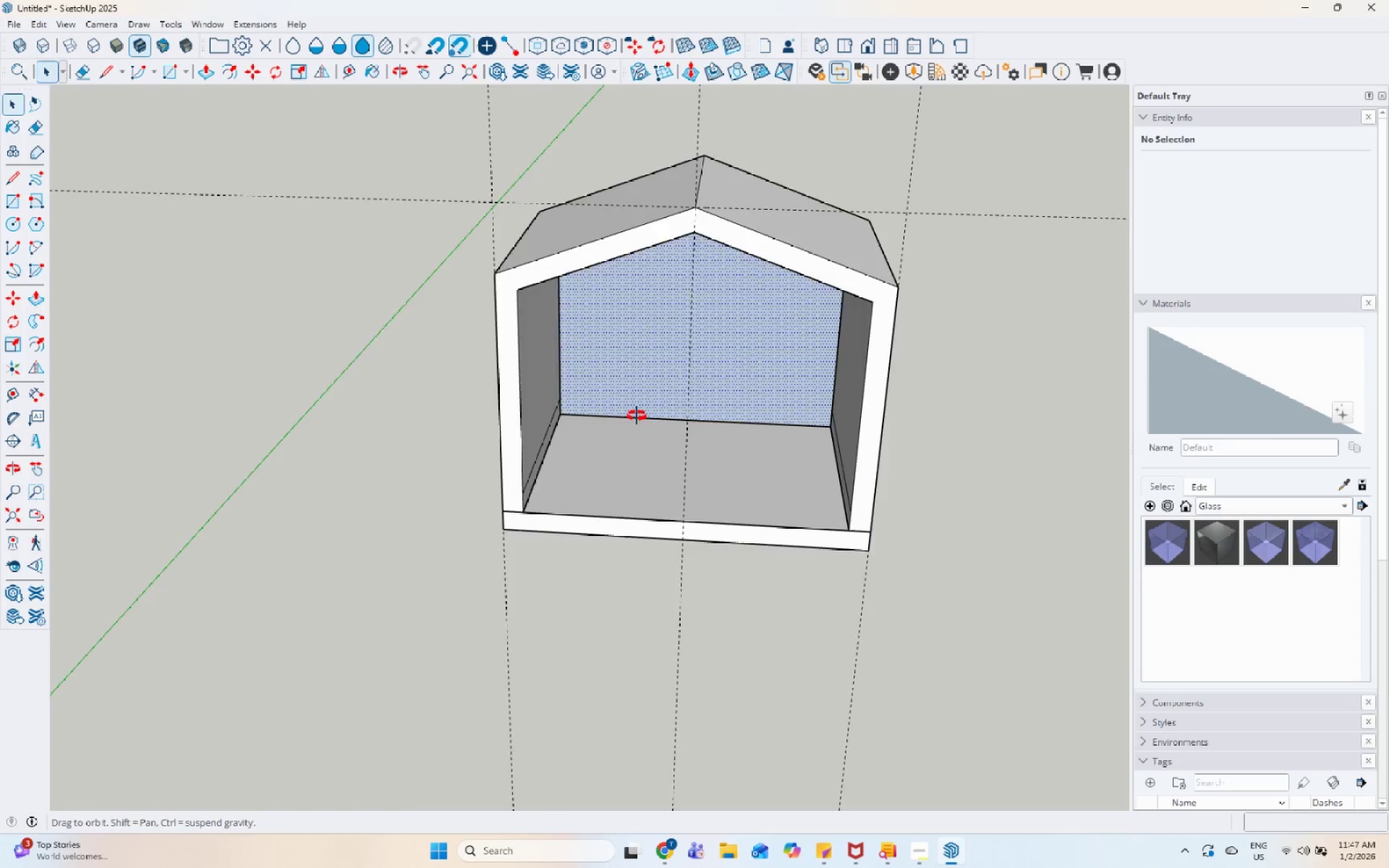 
scroll: coordinate [663, 359], scroll_direction: up, amount: 4.0
 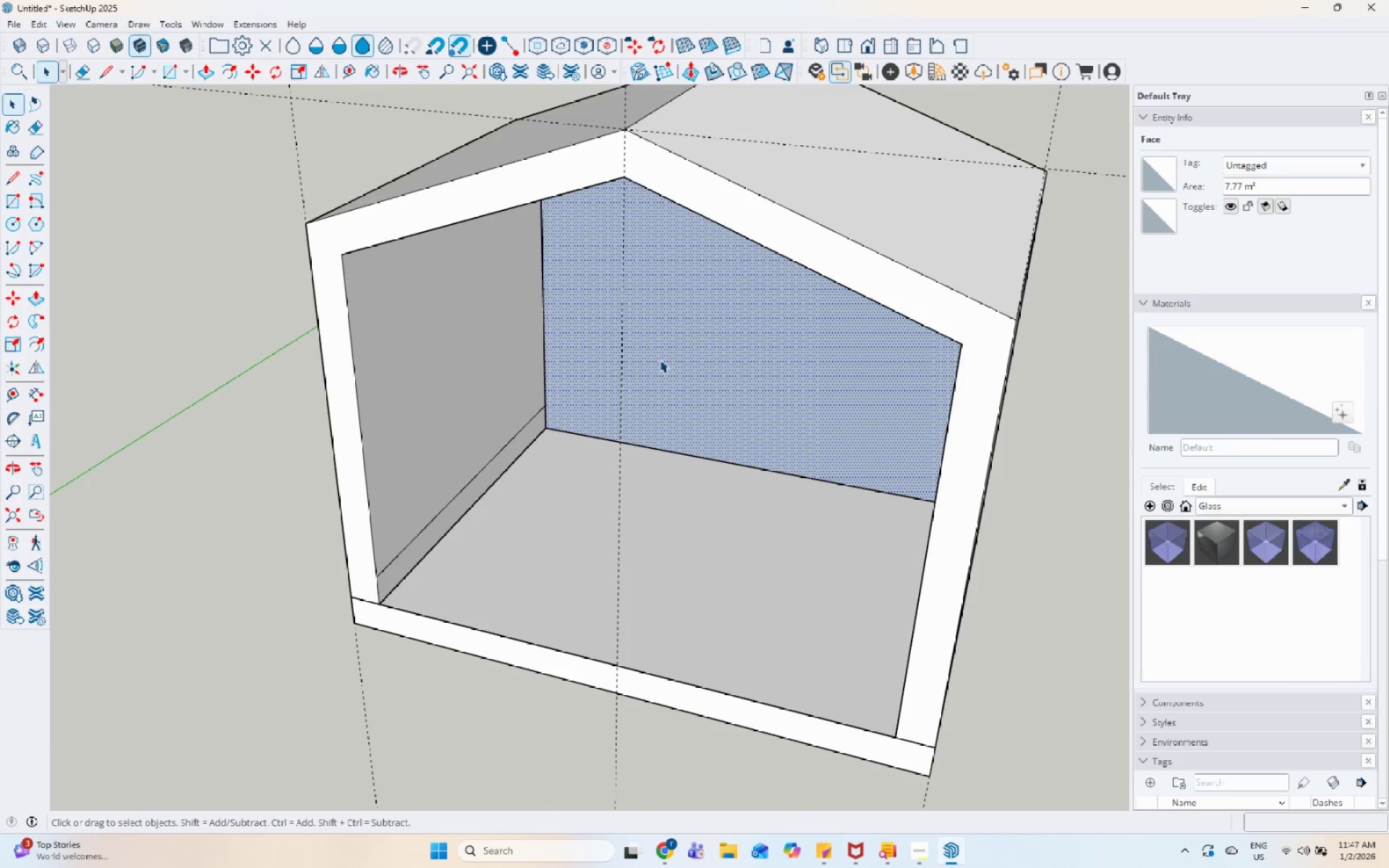 
key(P)
 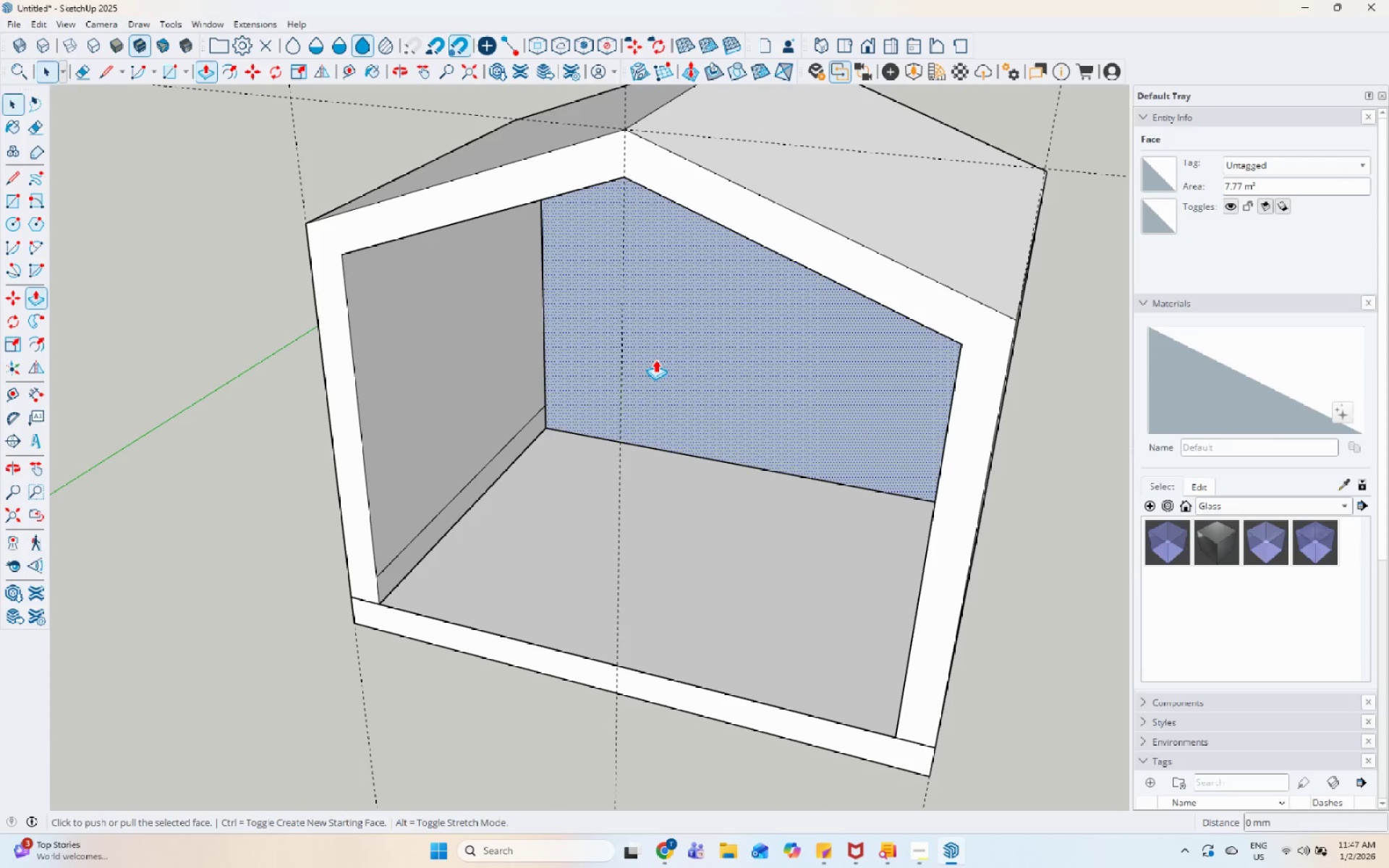 
left_click([655, 359])
 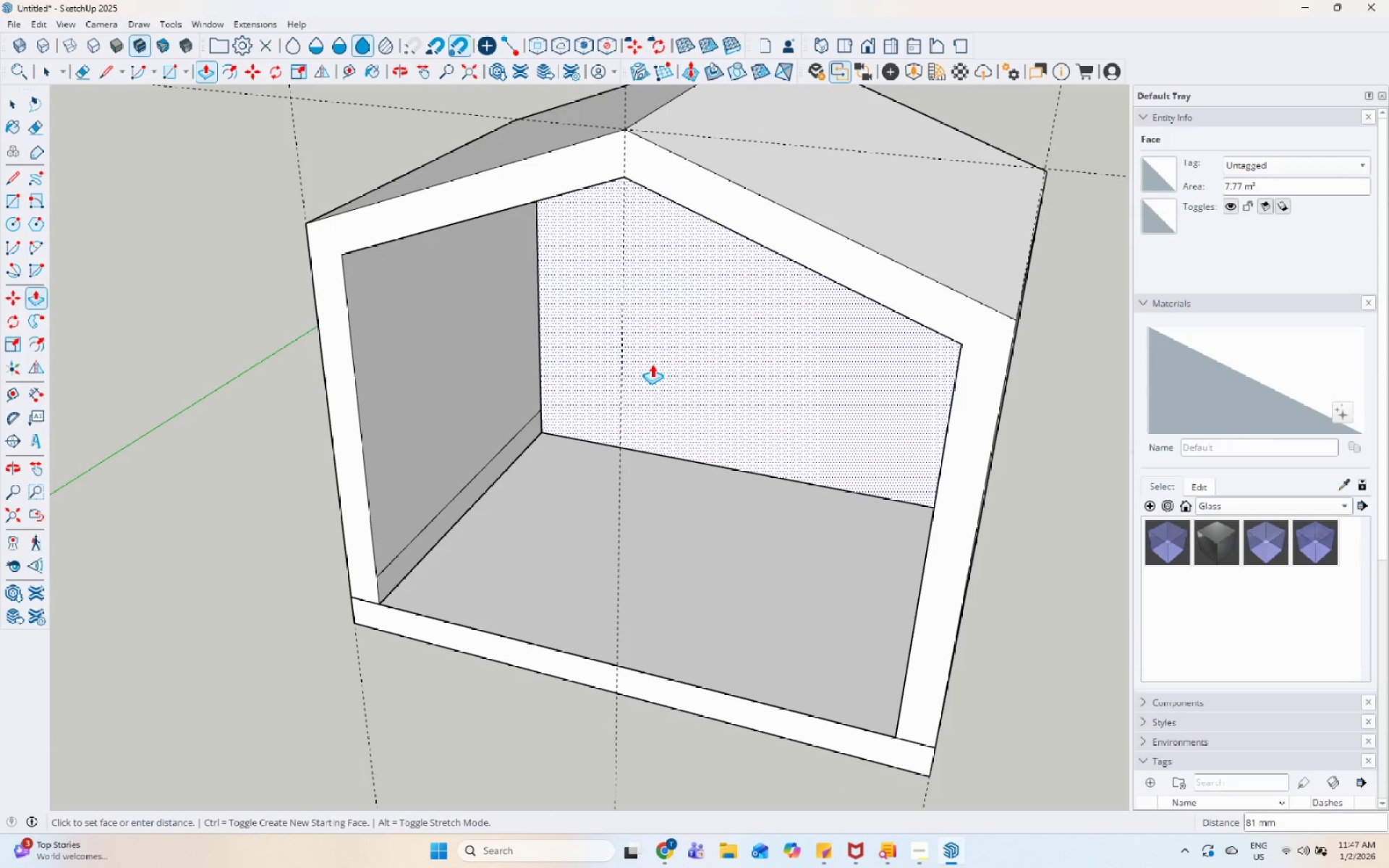 
key(Numpad2)
 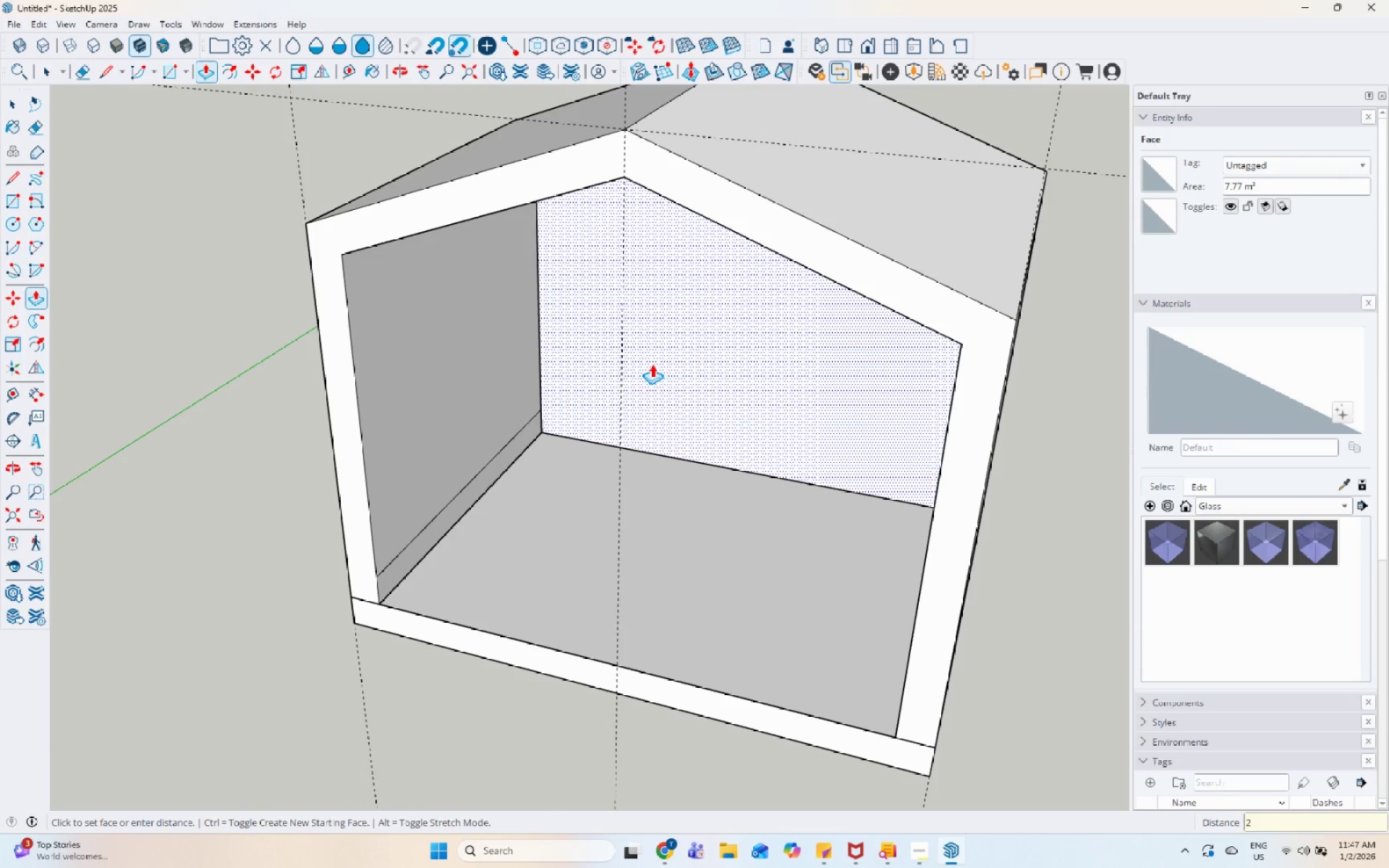 
key(Numpad0)
 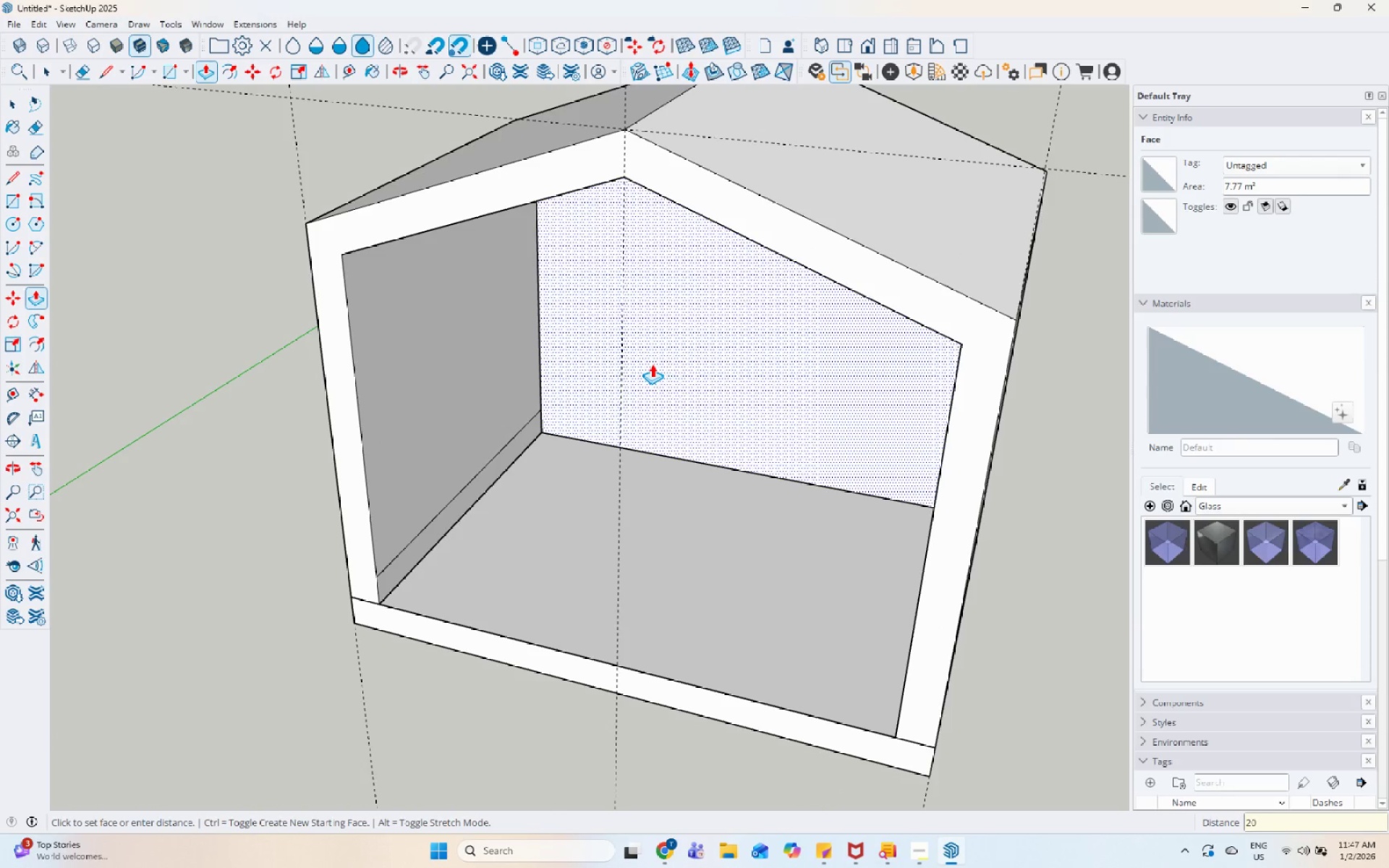 
key(Numpad0)
 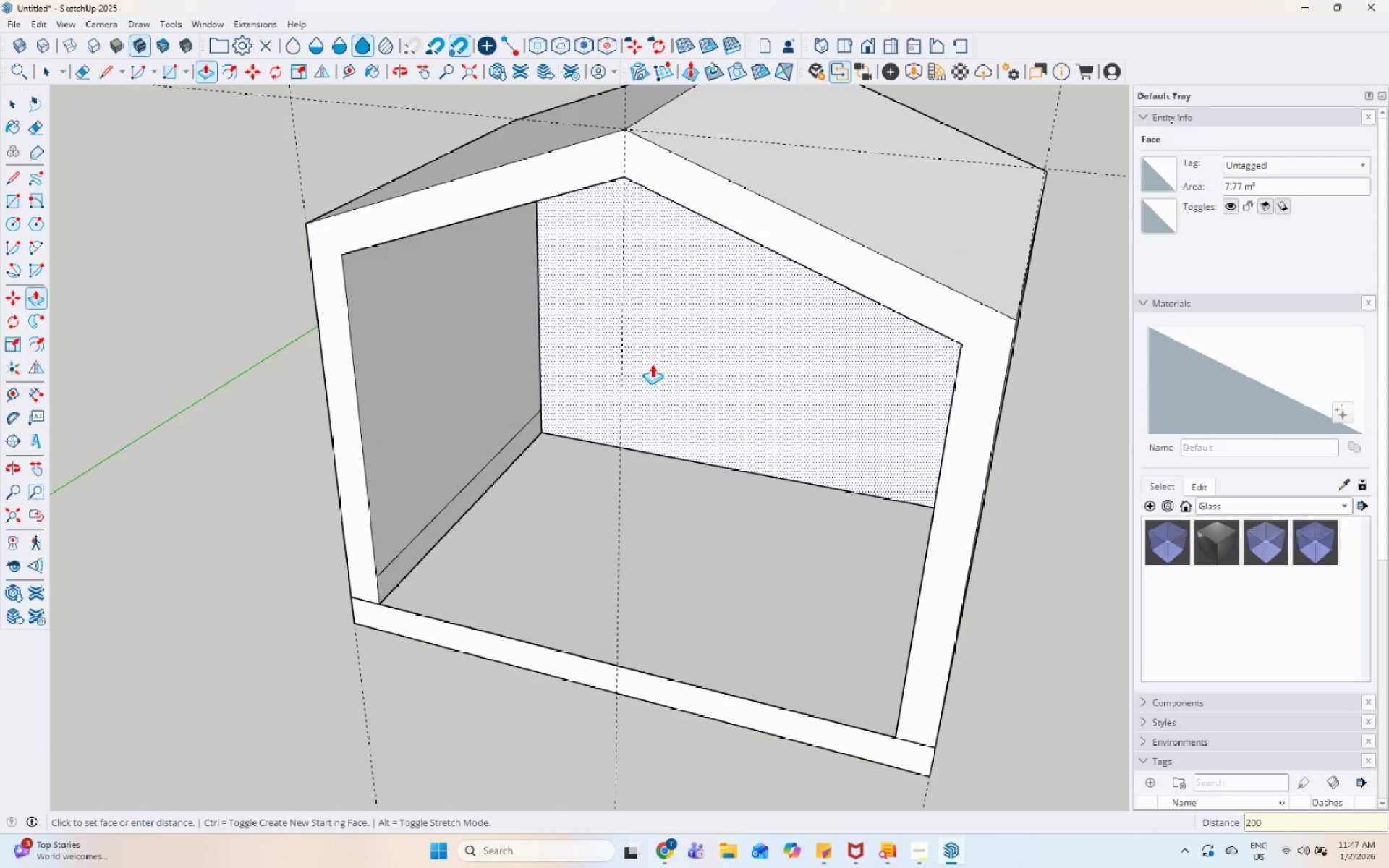 
key(Enter)
 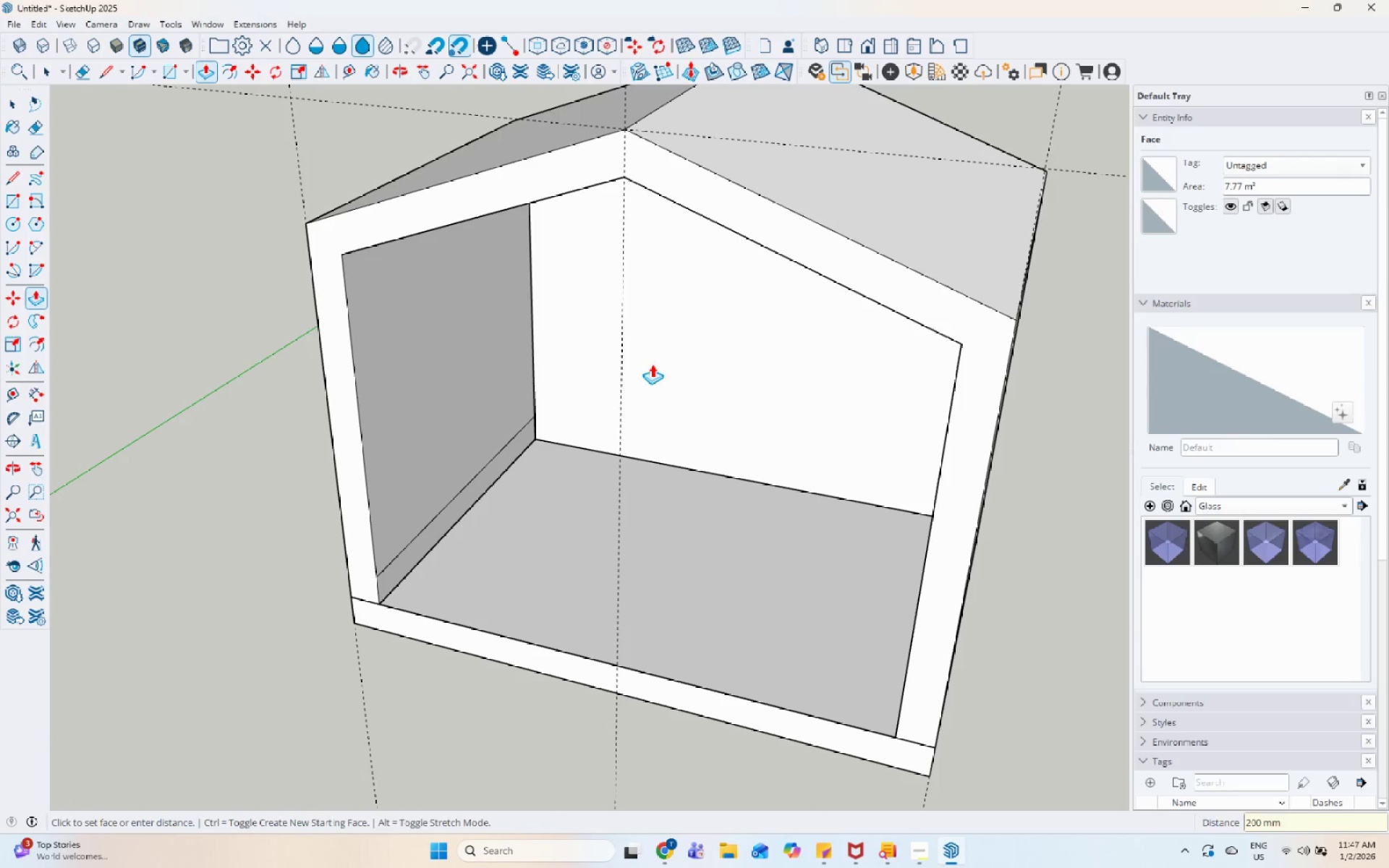 
key(Space)
 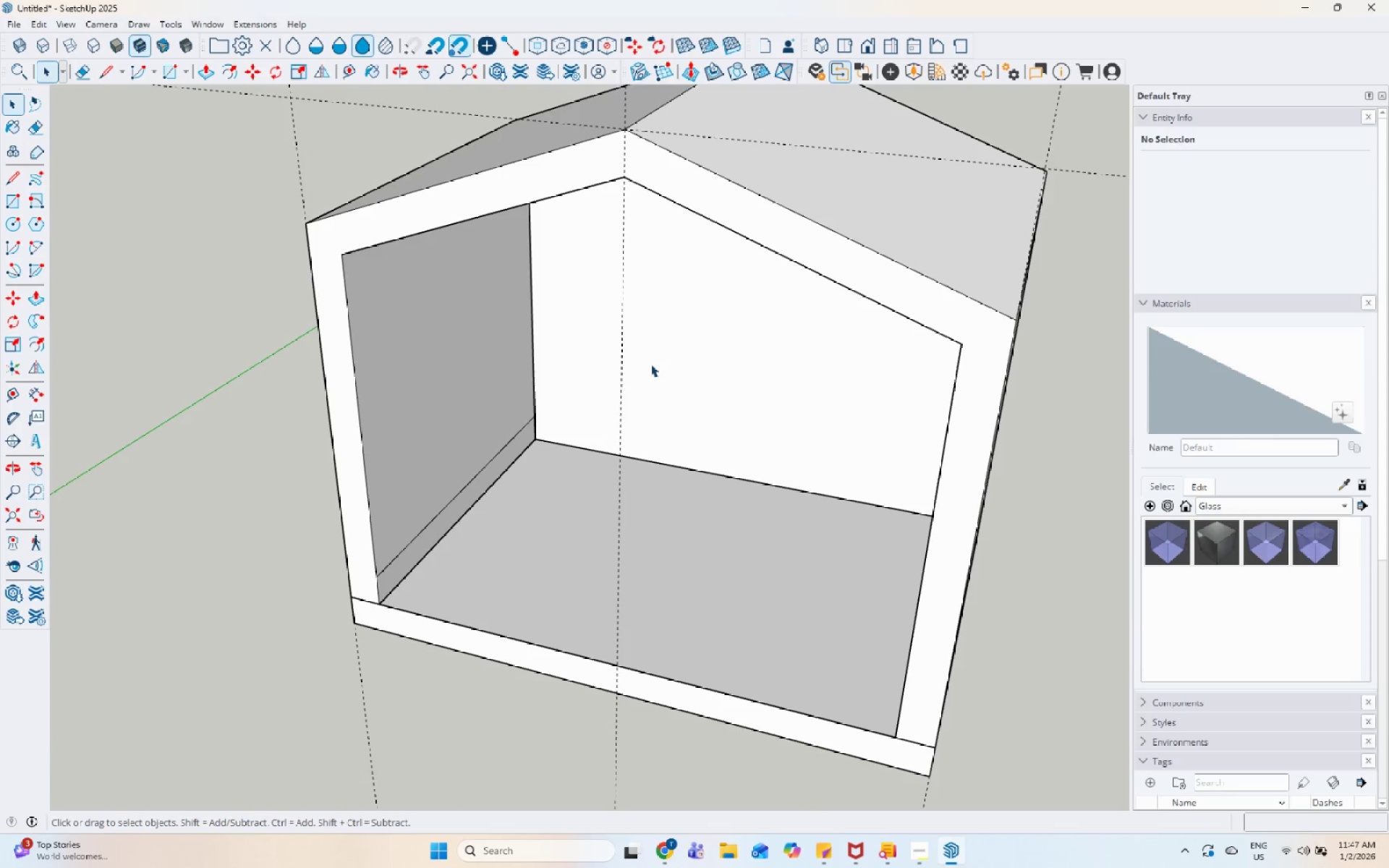 
double_click([650, 364])
 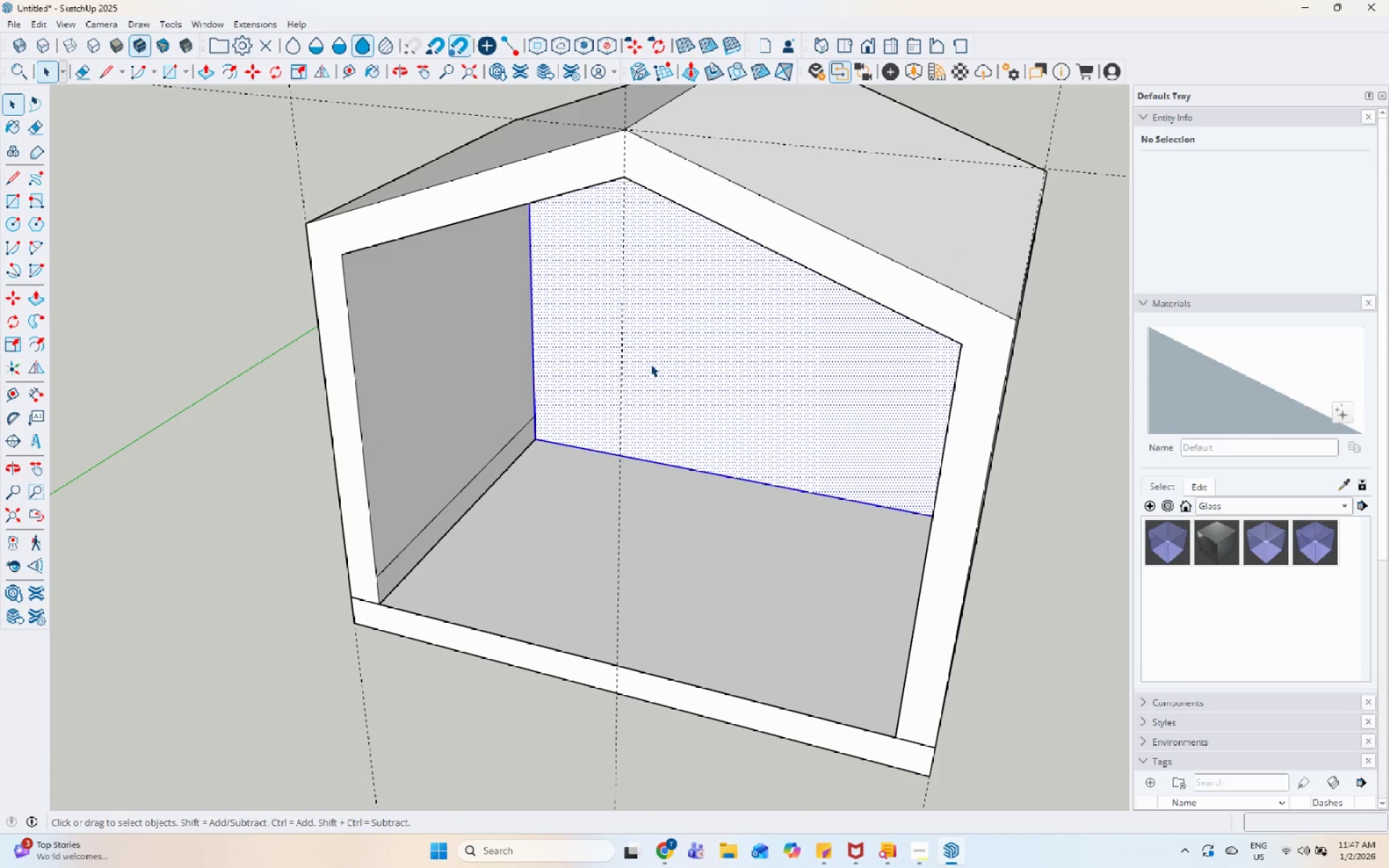 
triple_click([650, 364])
 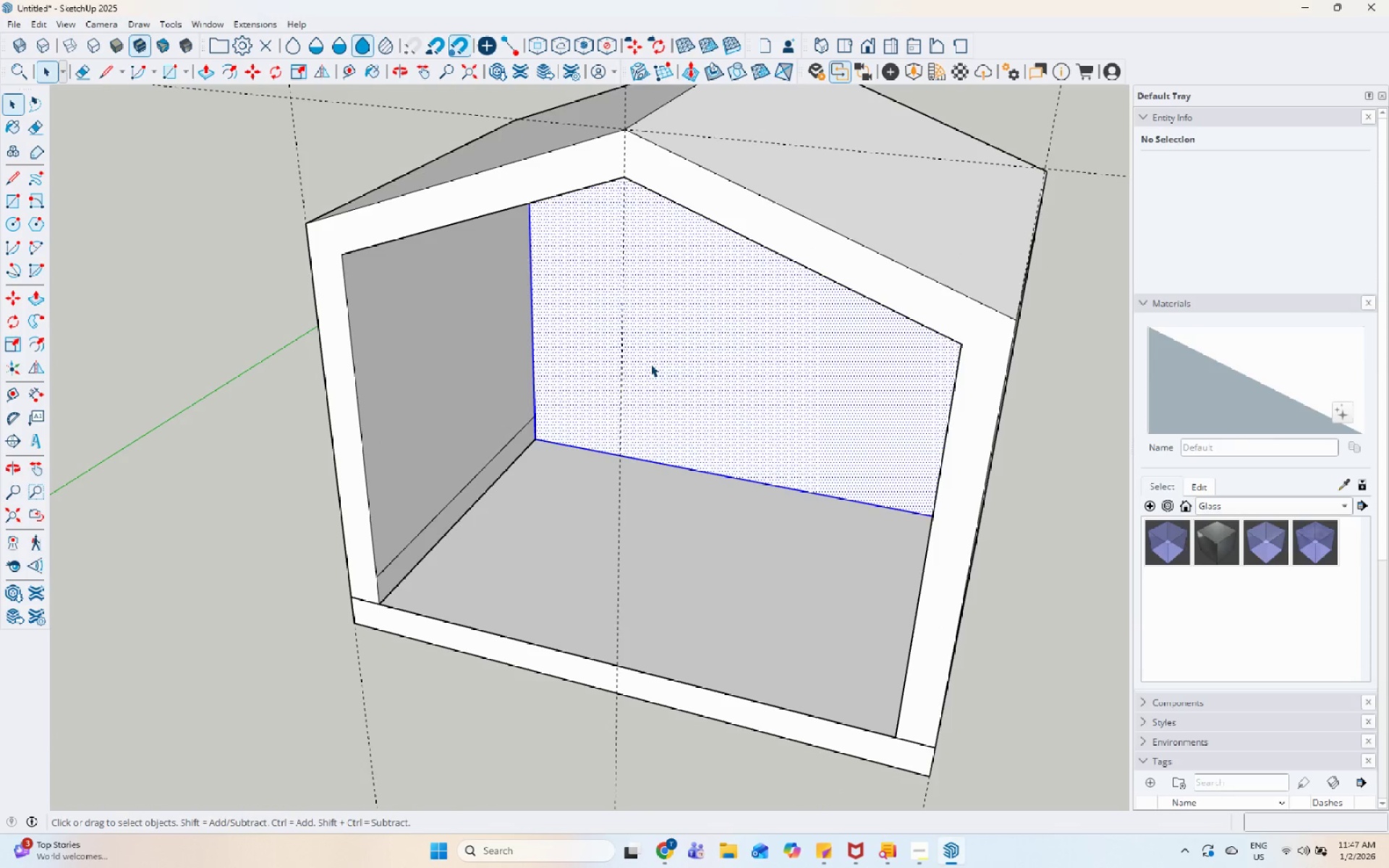 
right_click([646, 356])
 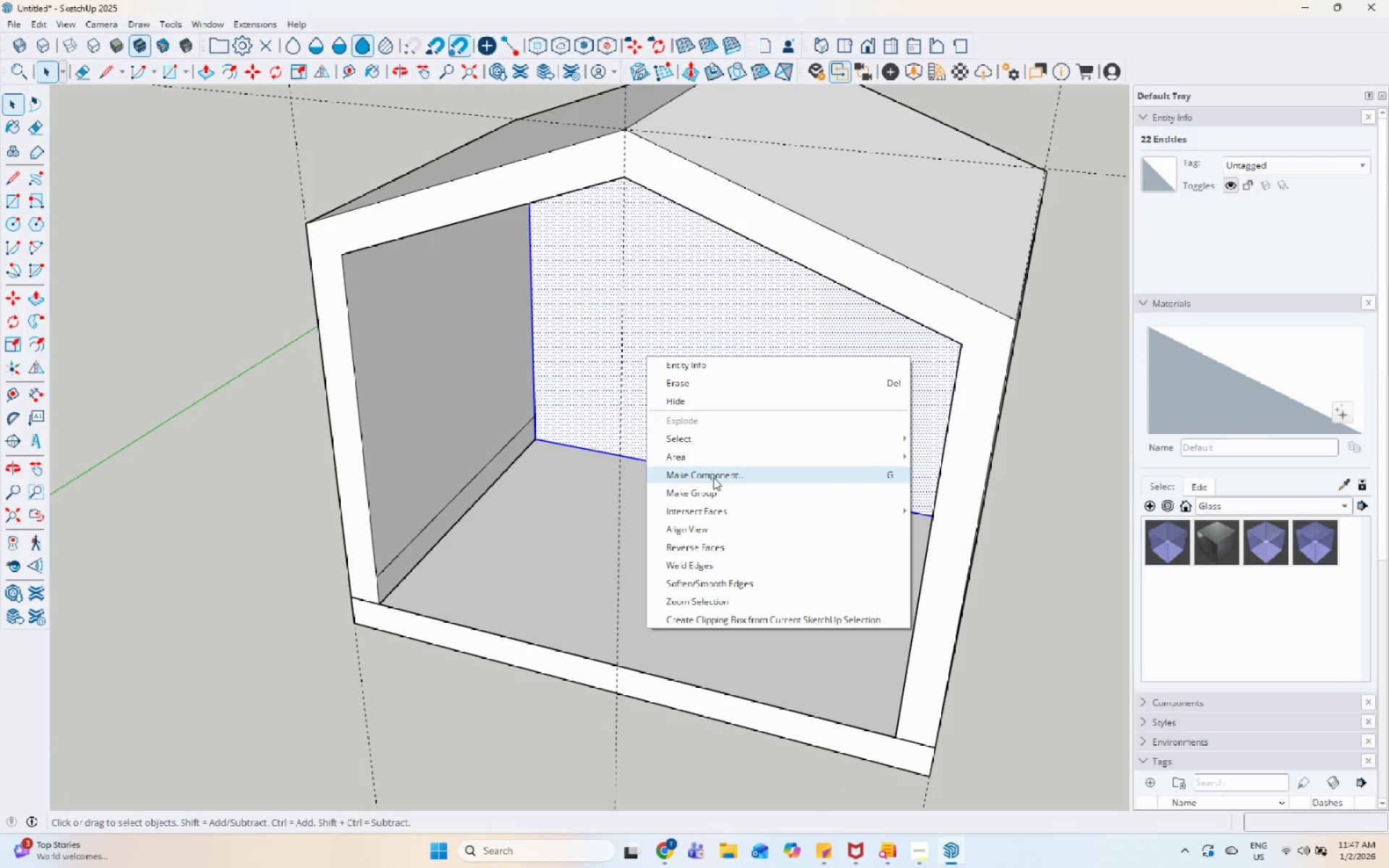 
left_click([713, 488])
 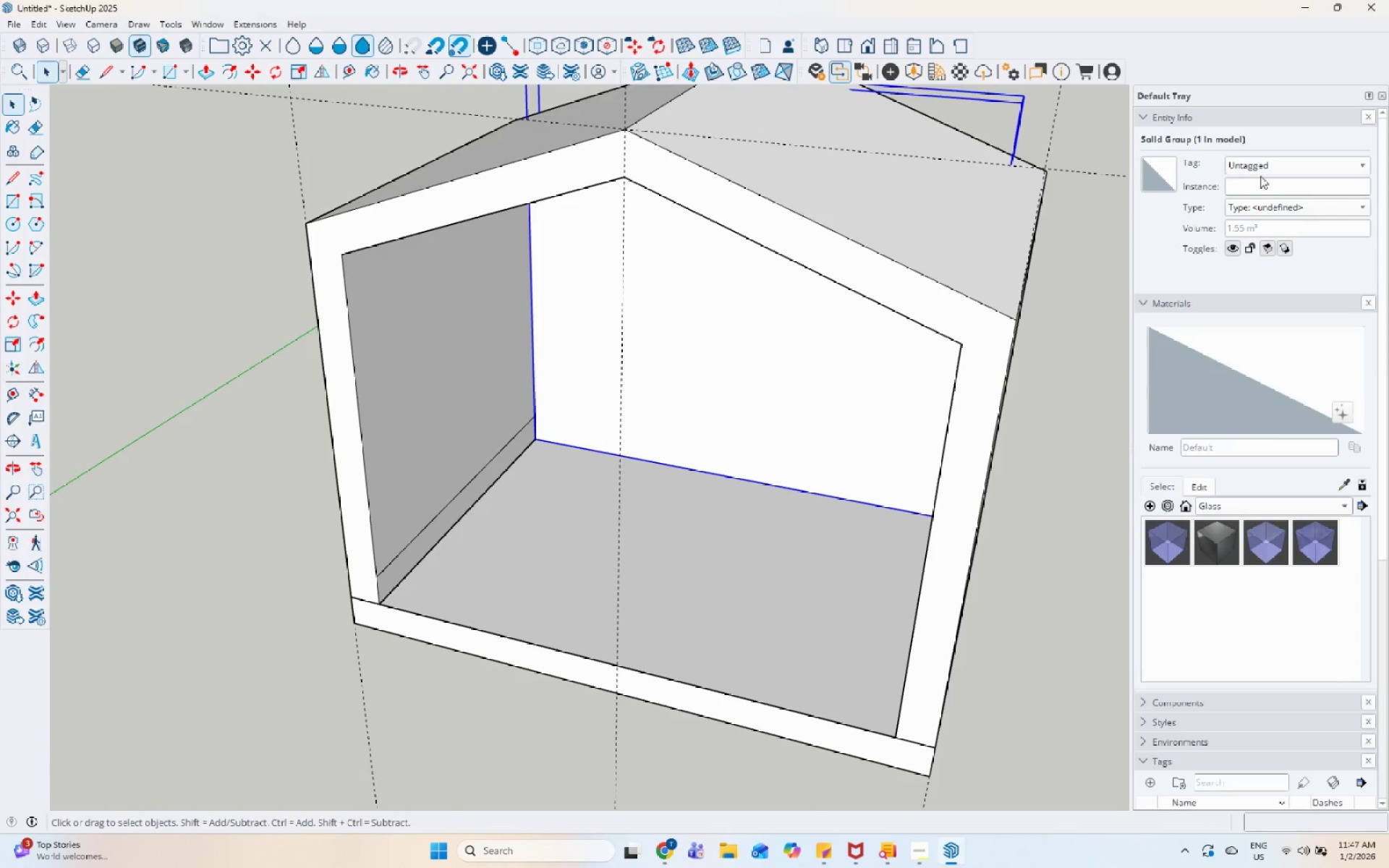 
left_click([1274, 165])
 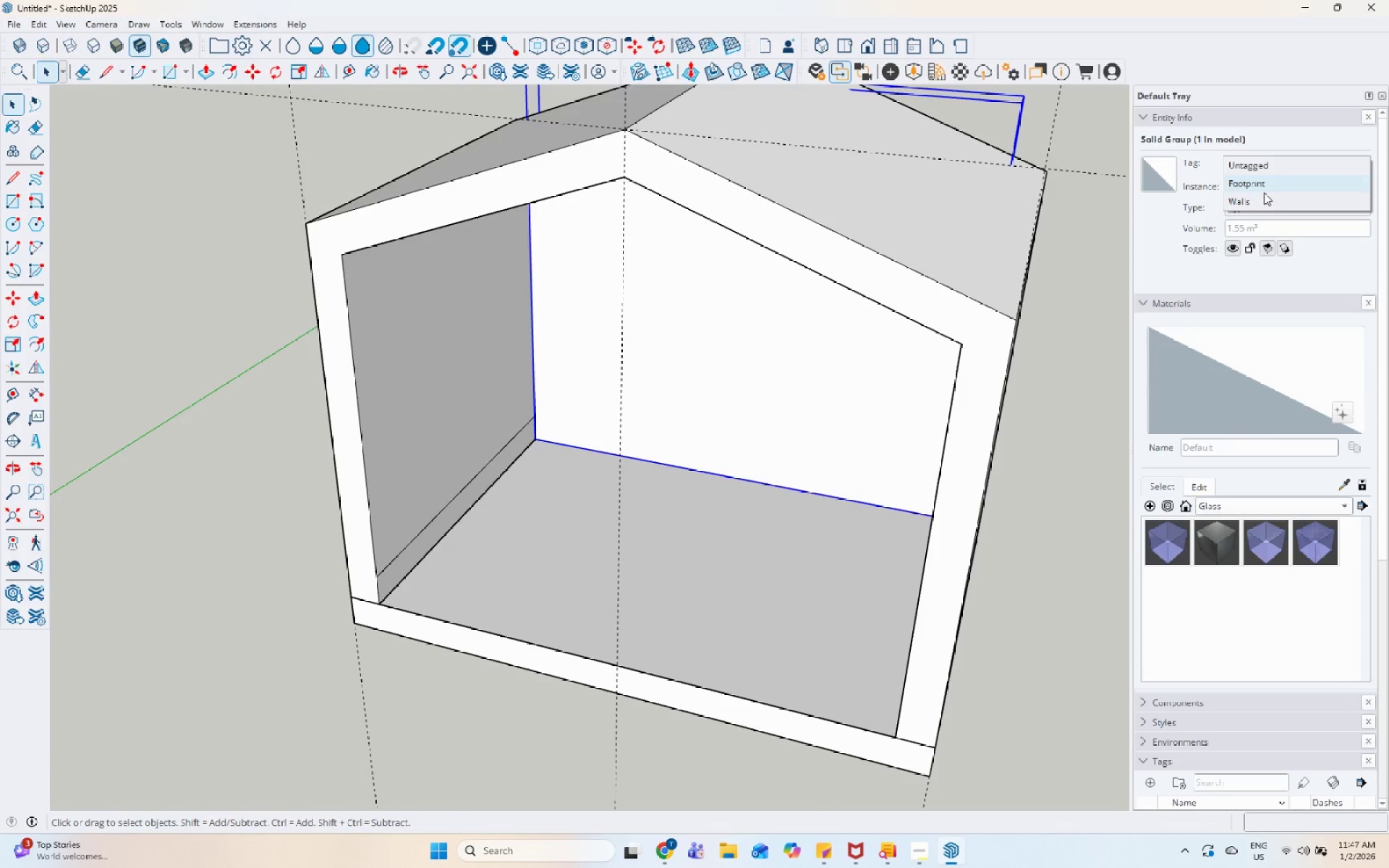 
left_click([1261, 197])
 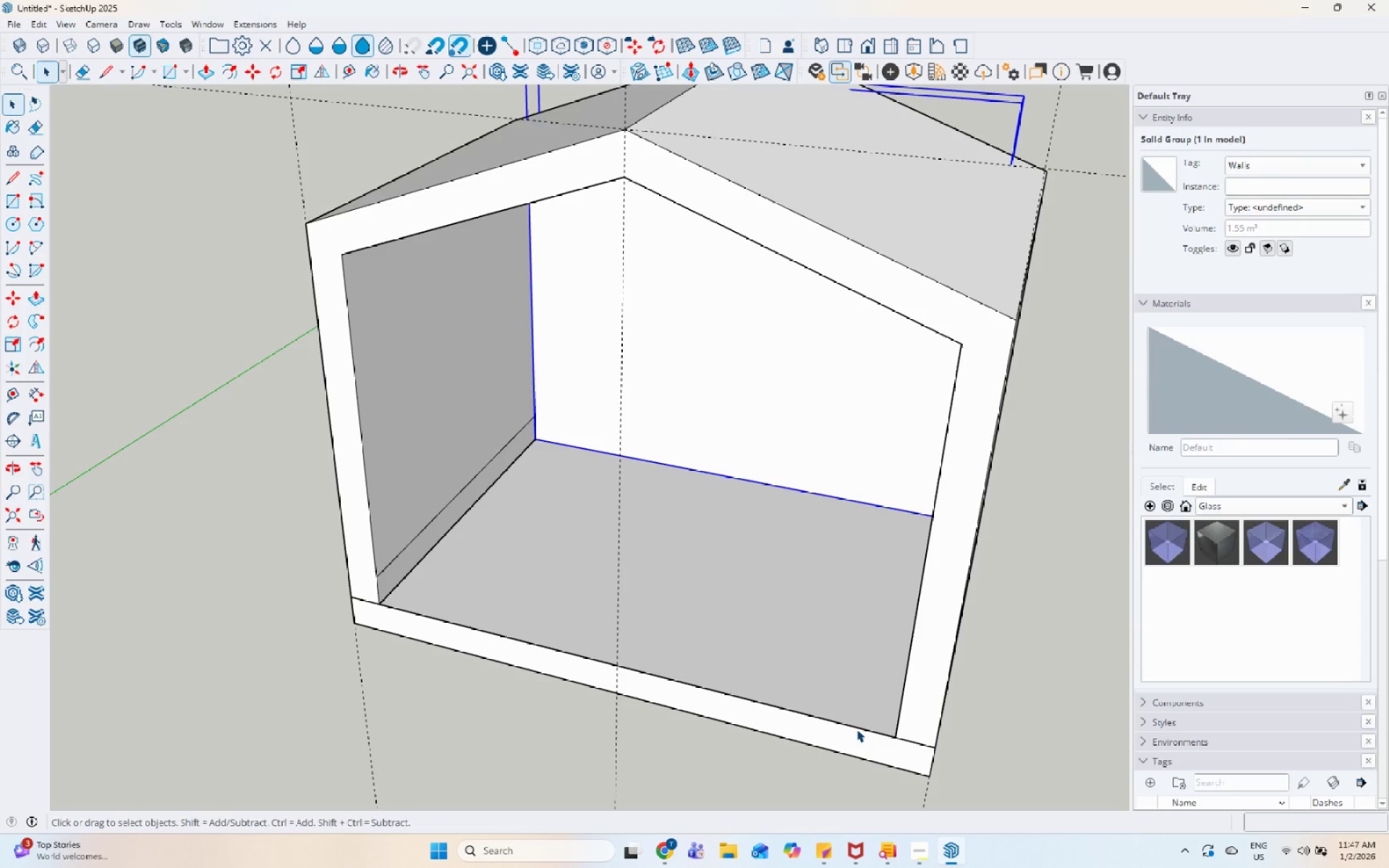 
wait(14.44)
 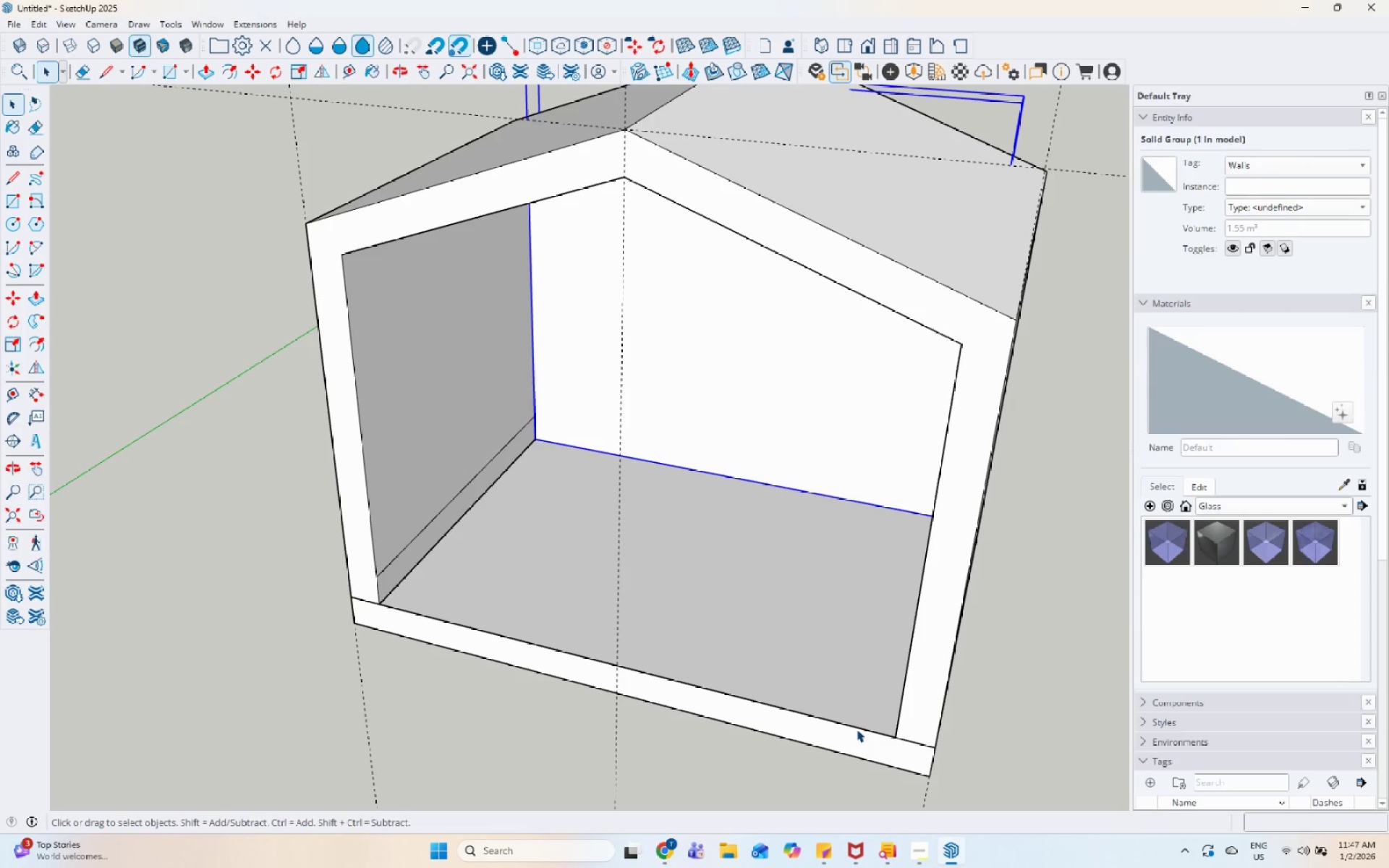 
scroll: coordinate [833, 673], scroll_direction: down, amount: 1.0
 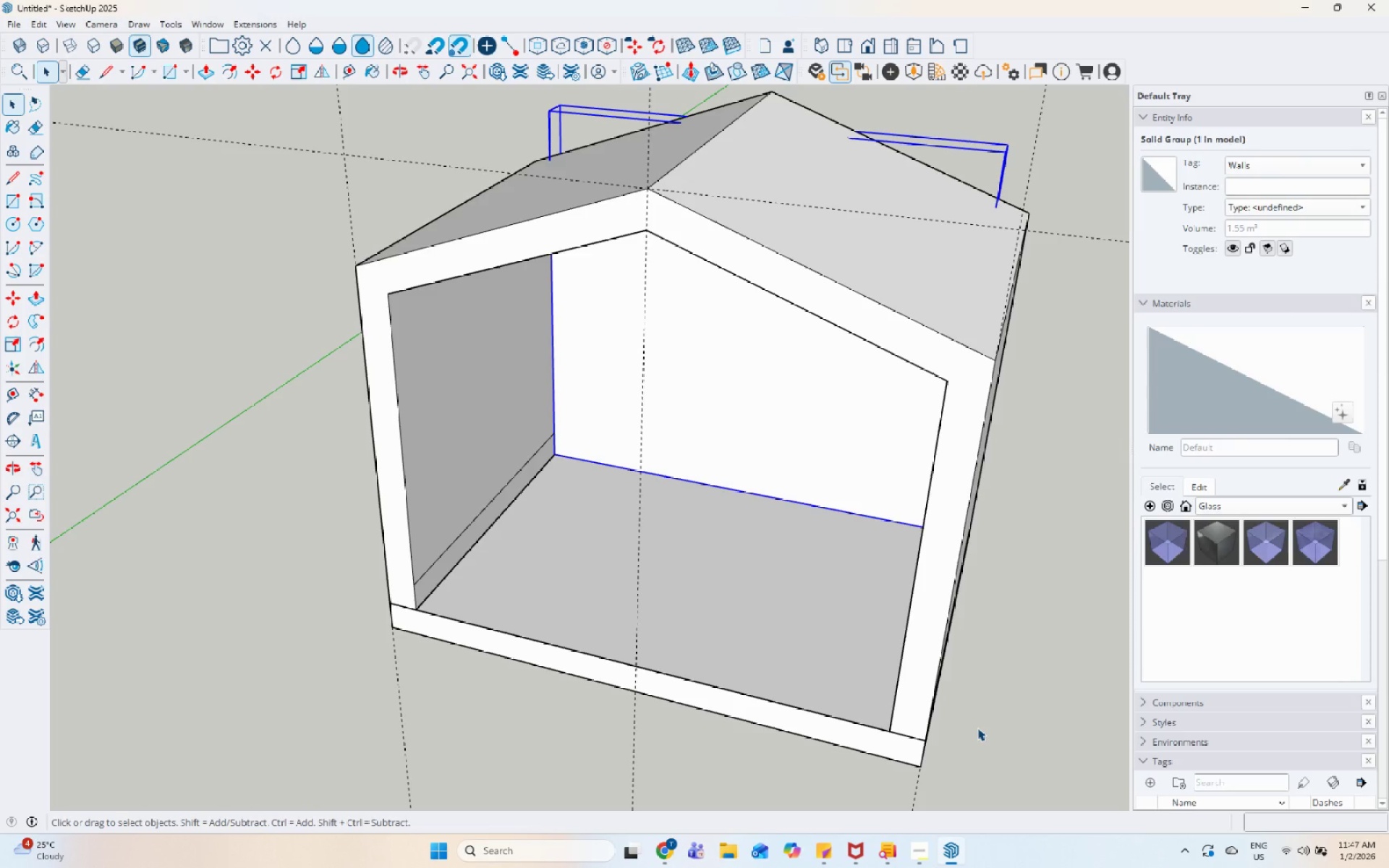 
wait(22.15)
 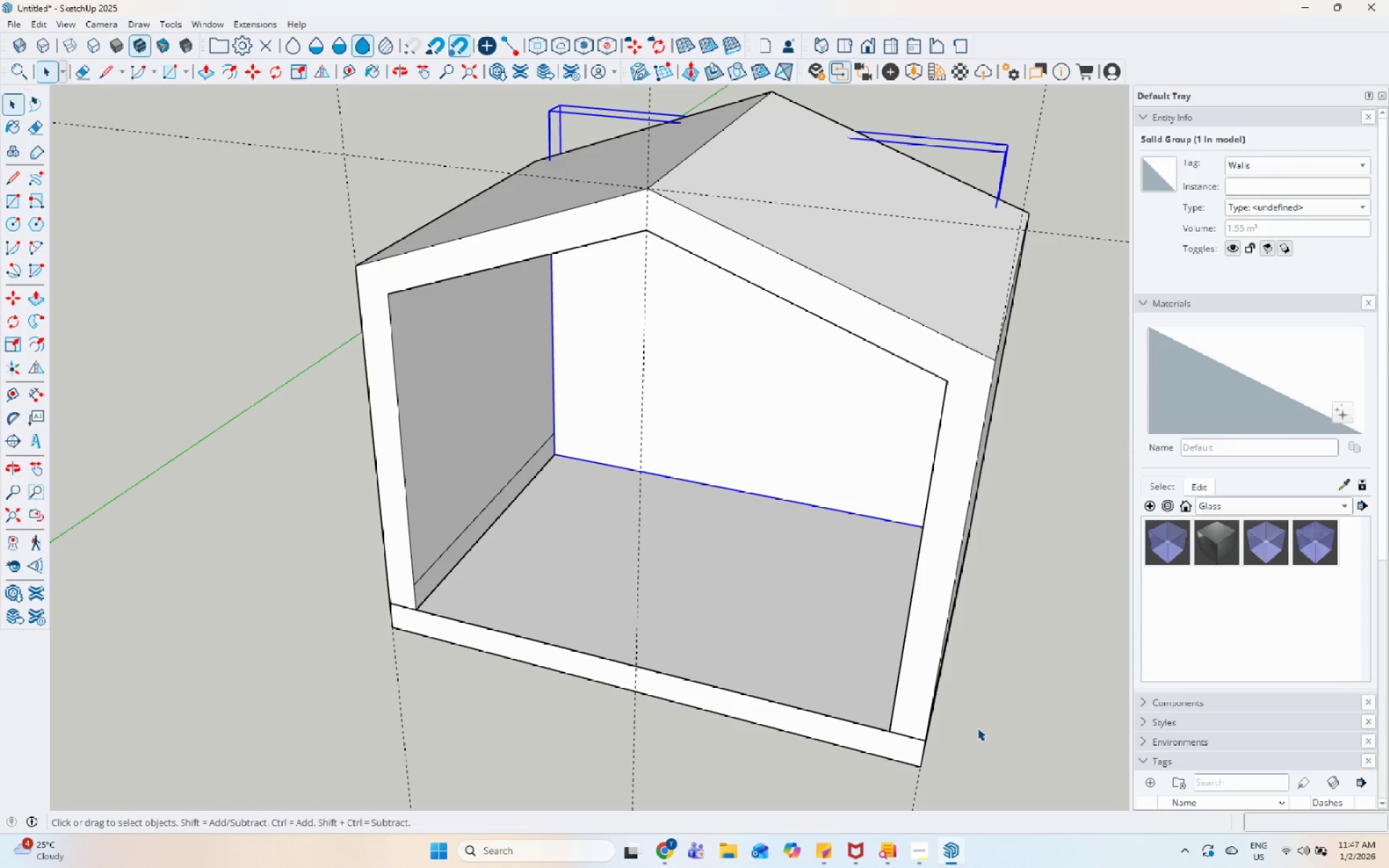 
scroll: coordinate [789, 378], scroll_direction: down, amount: 8.0
 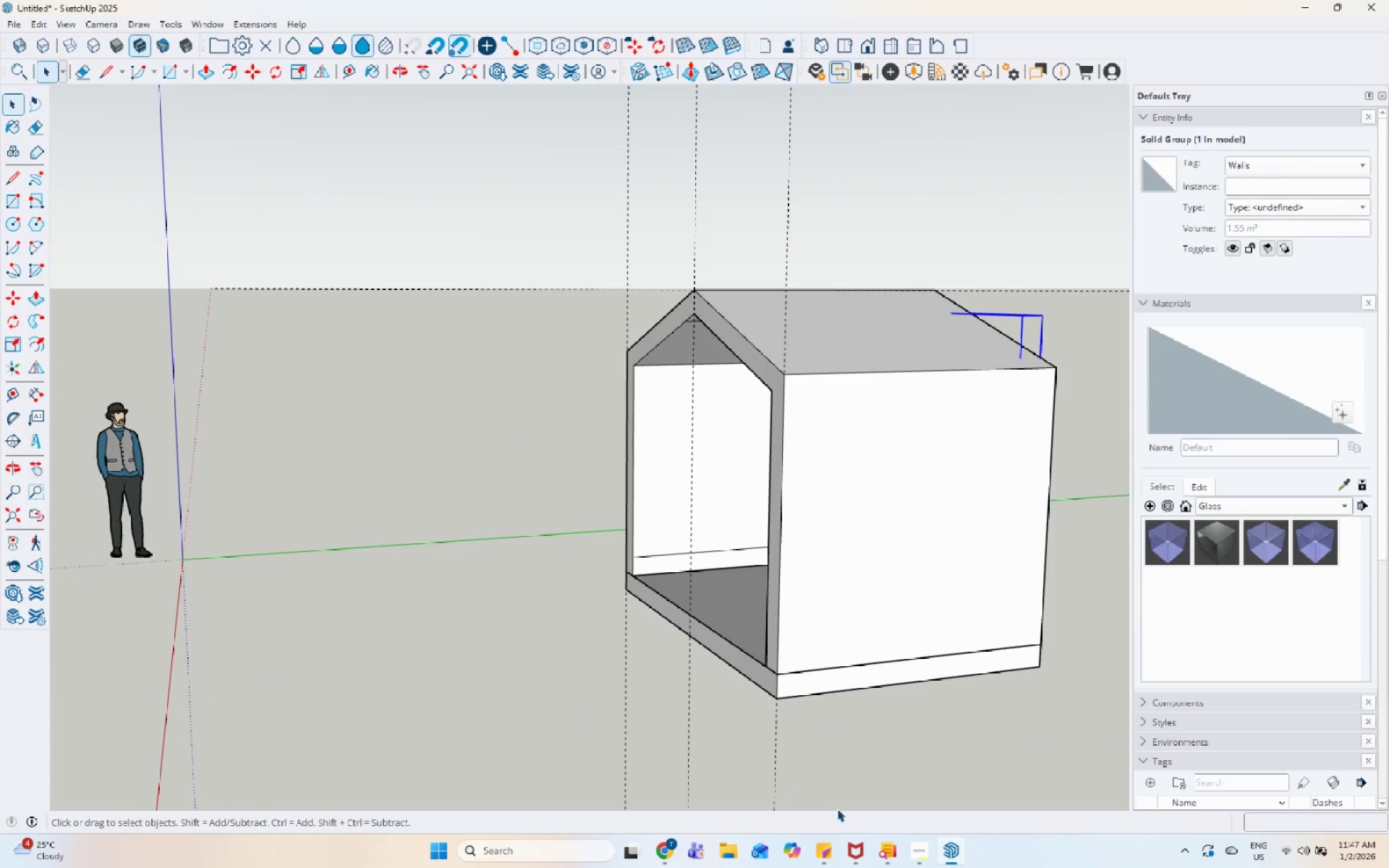 
left_click([916, 846])